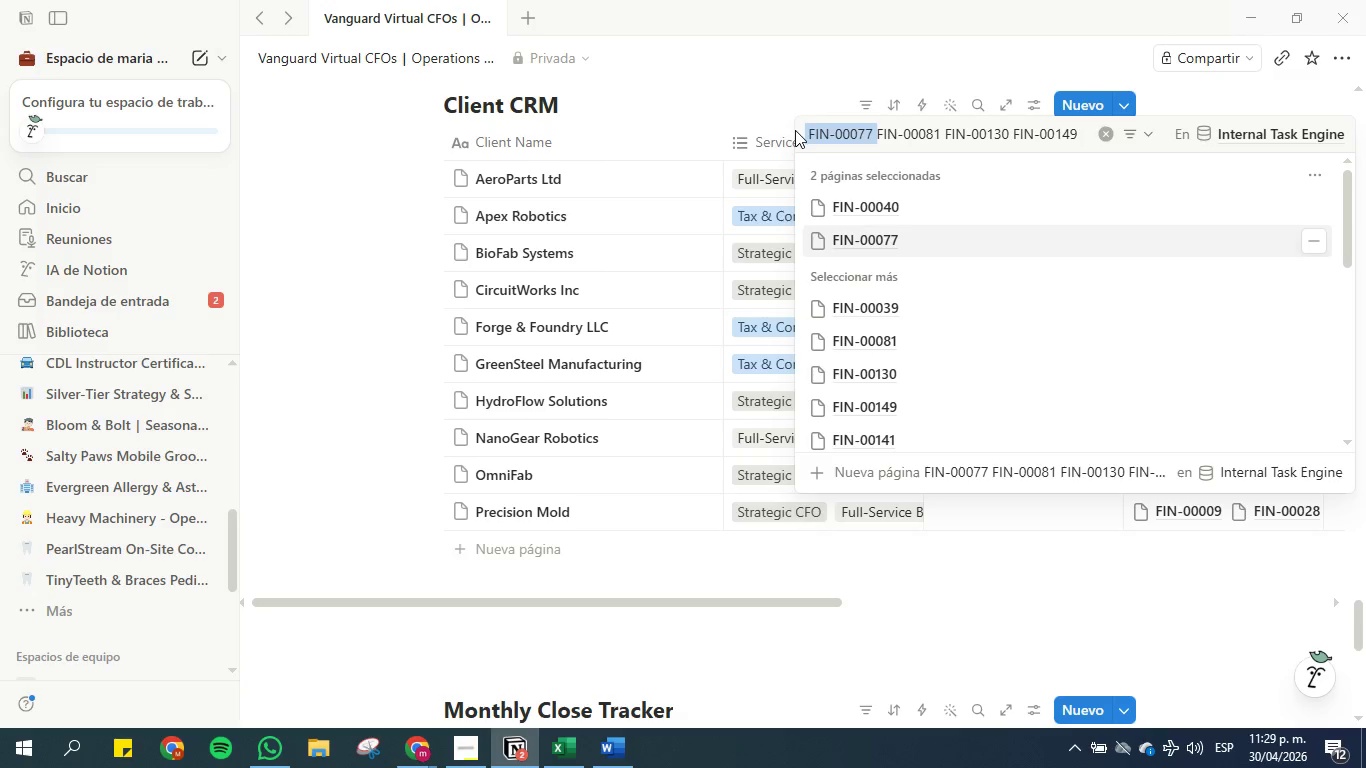 
key(Backspace)
 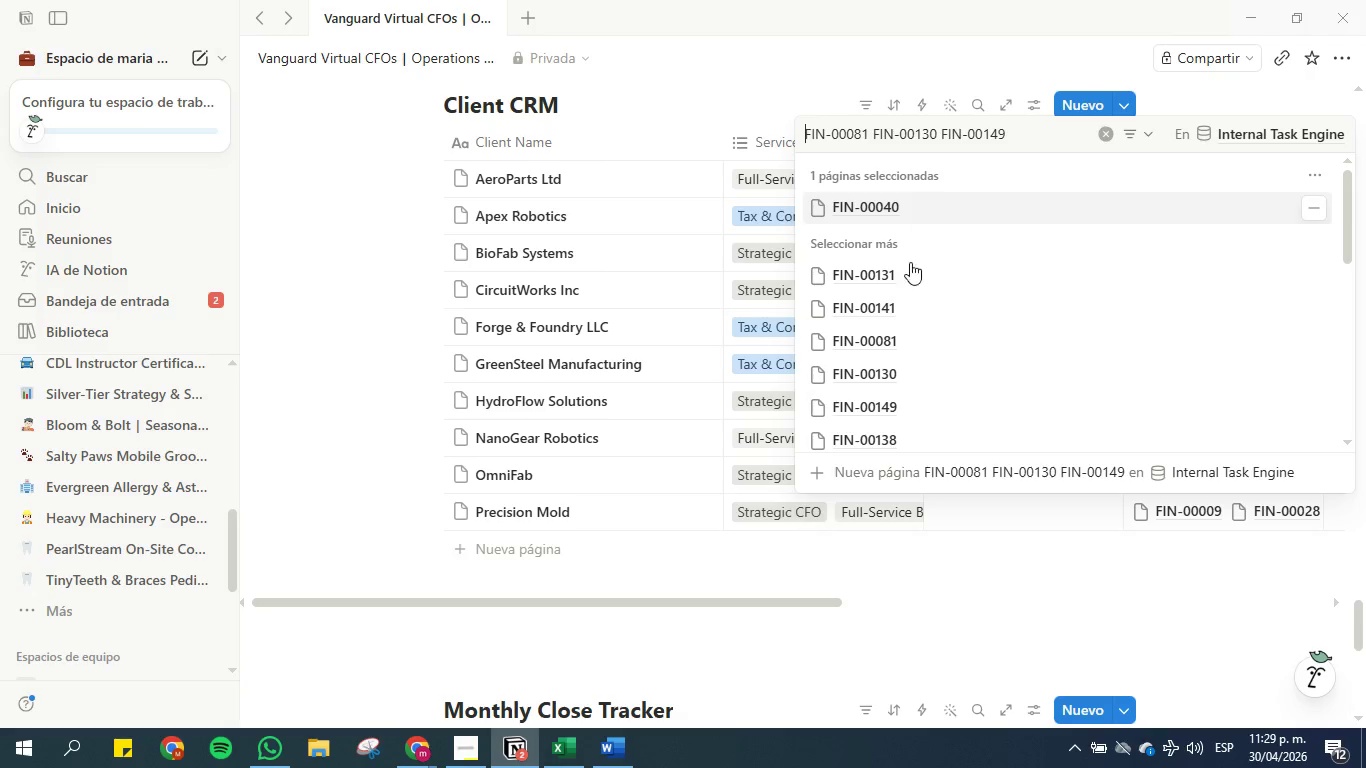 
left_click([901, 336])
 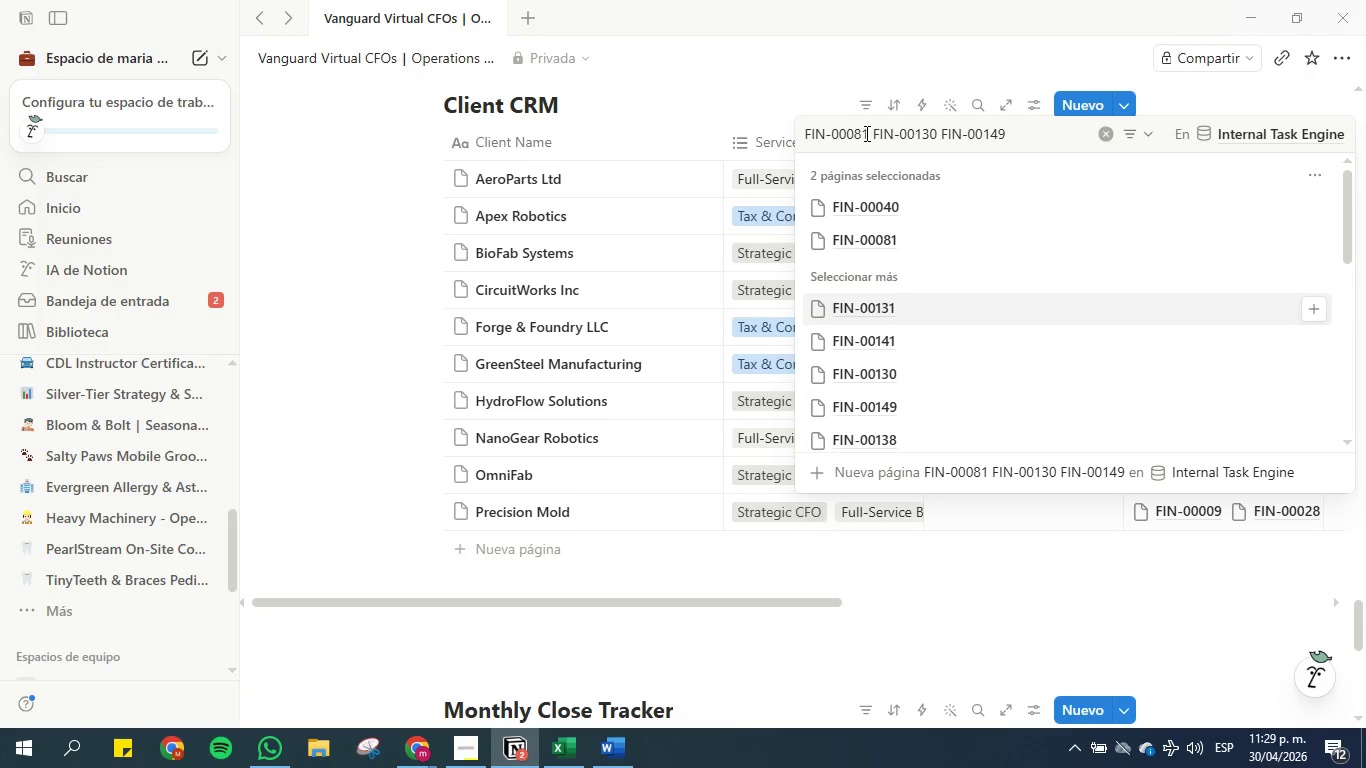 
left_click_drag(start_coordinate=[867, 132], to_coordinate=[796, 130])
 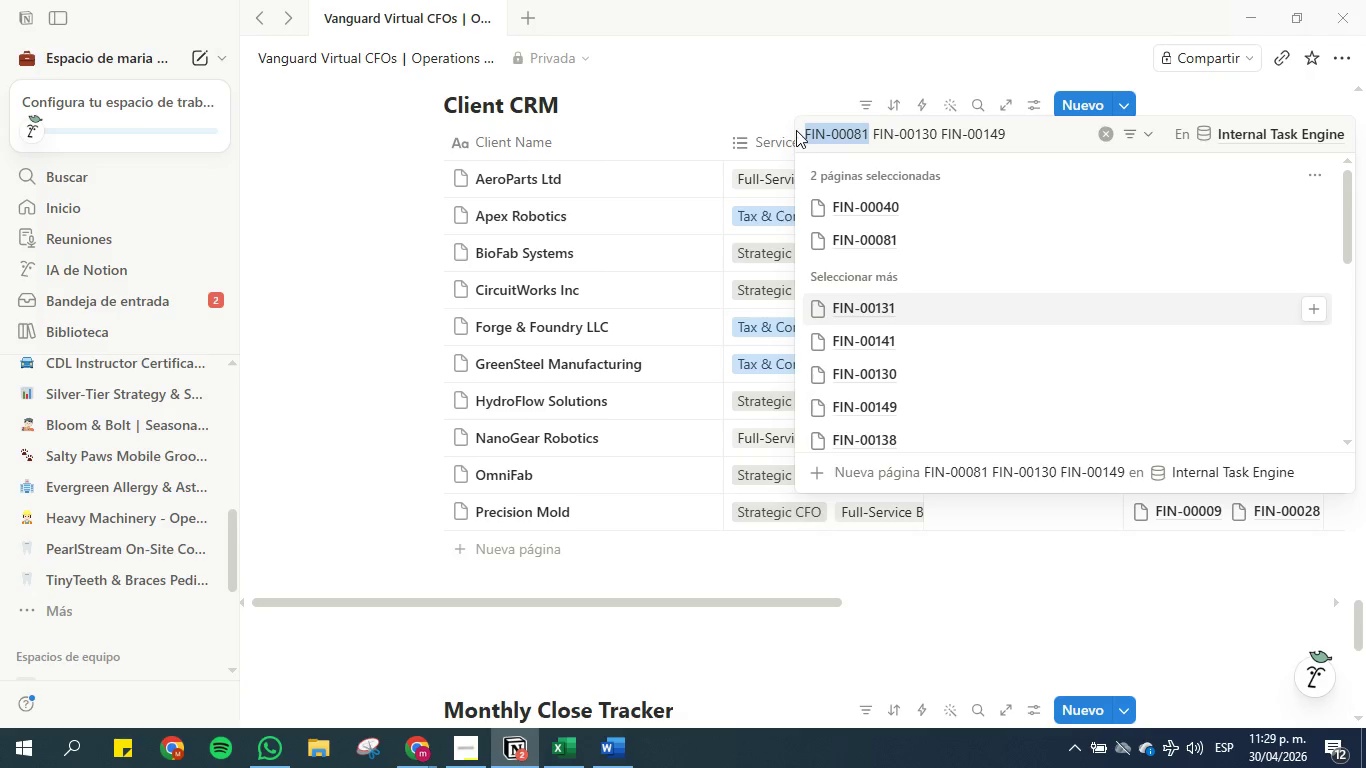 
key(Backspace)
 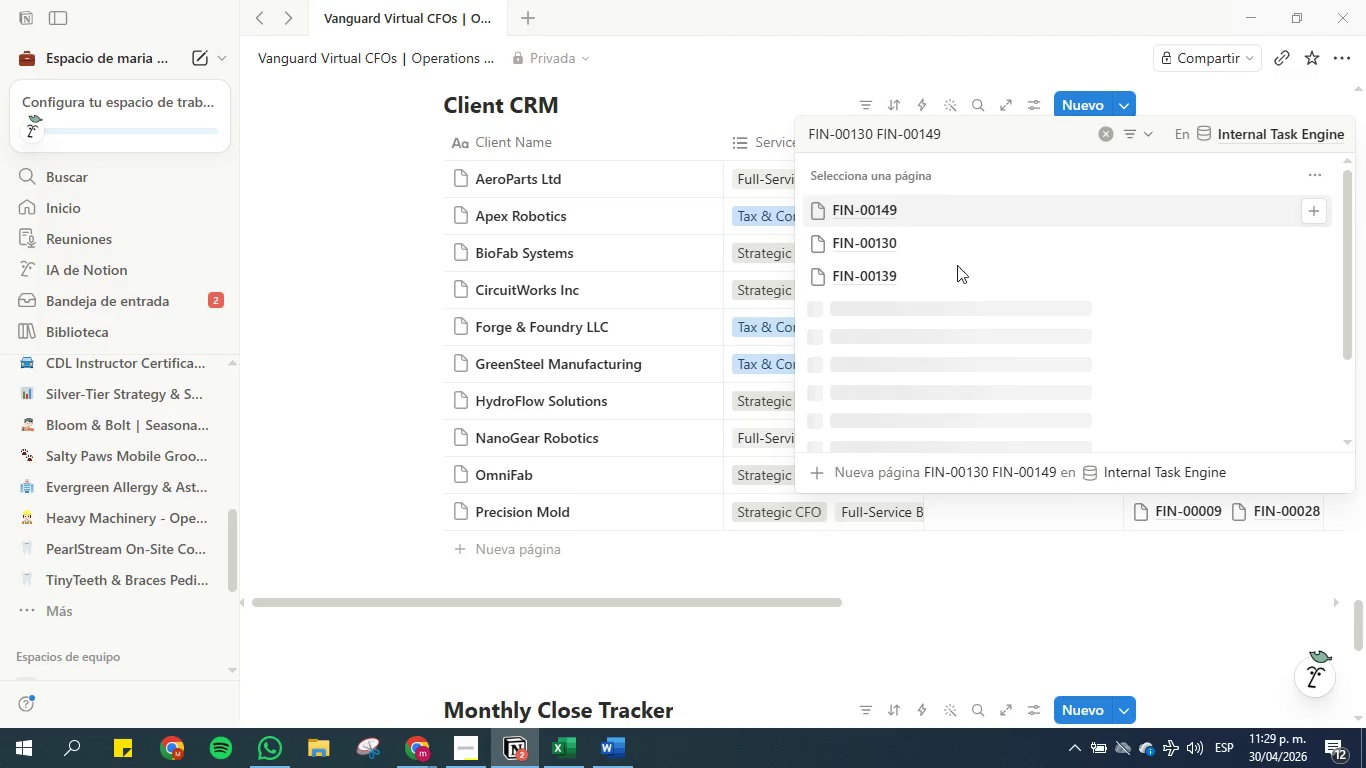 
left_click([912, 239])
 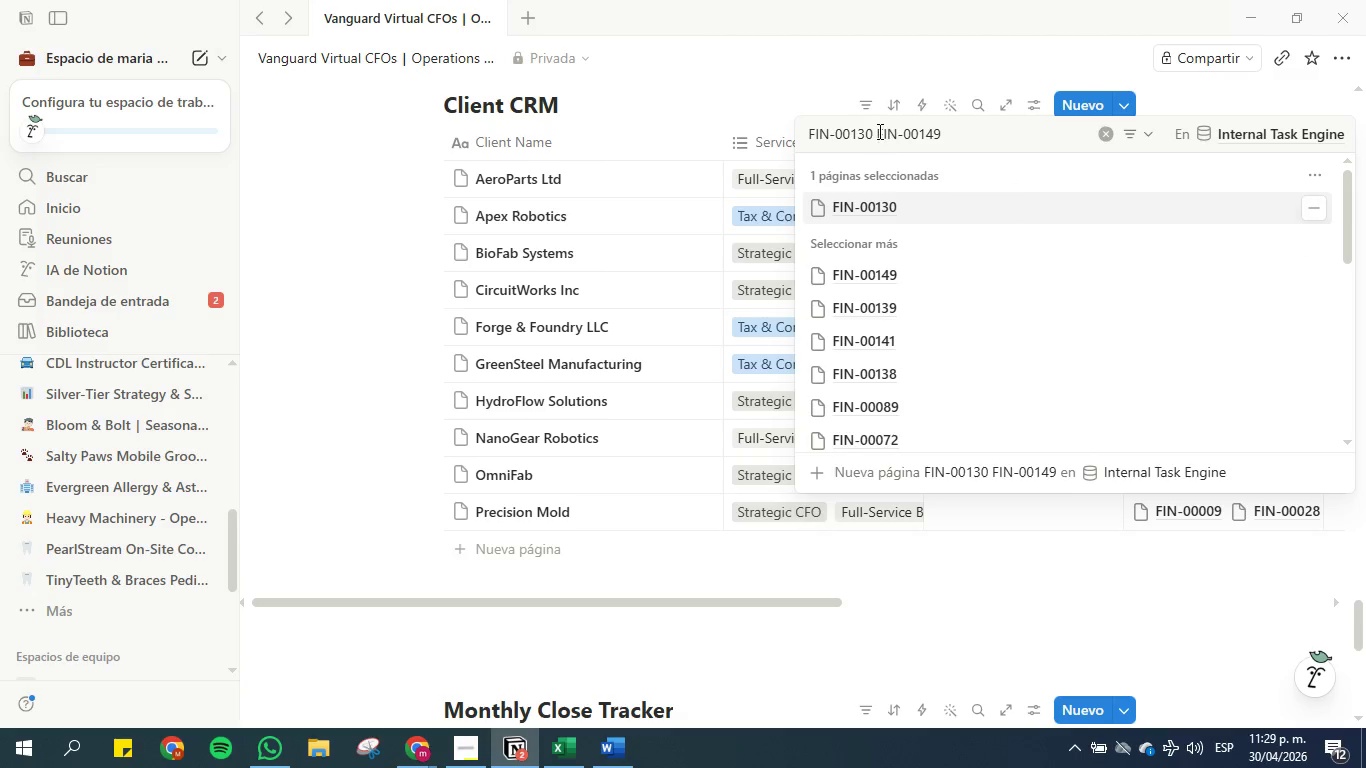 
left_click_drag(start_coordinate=[875, 131], to_coordinate=[791, 130])
 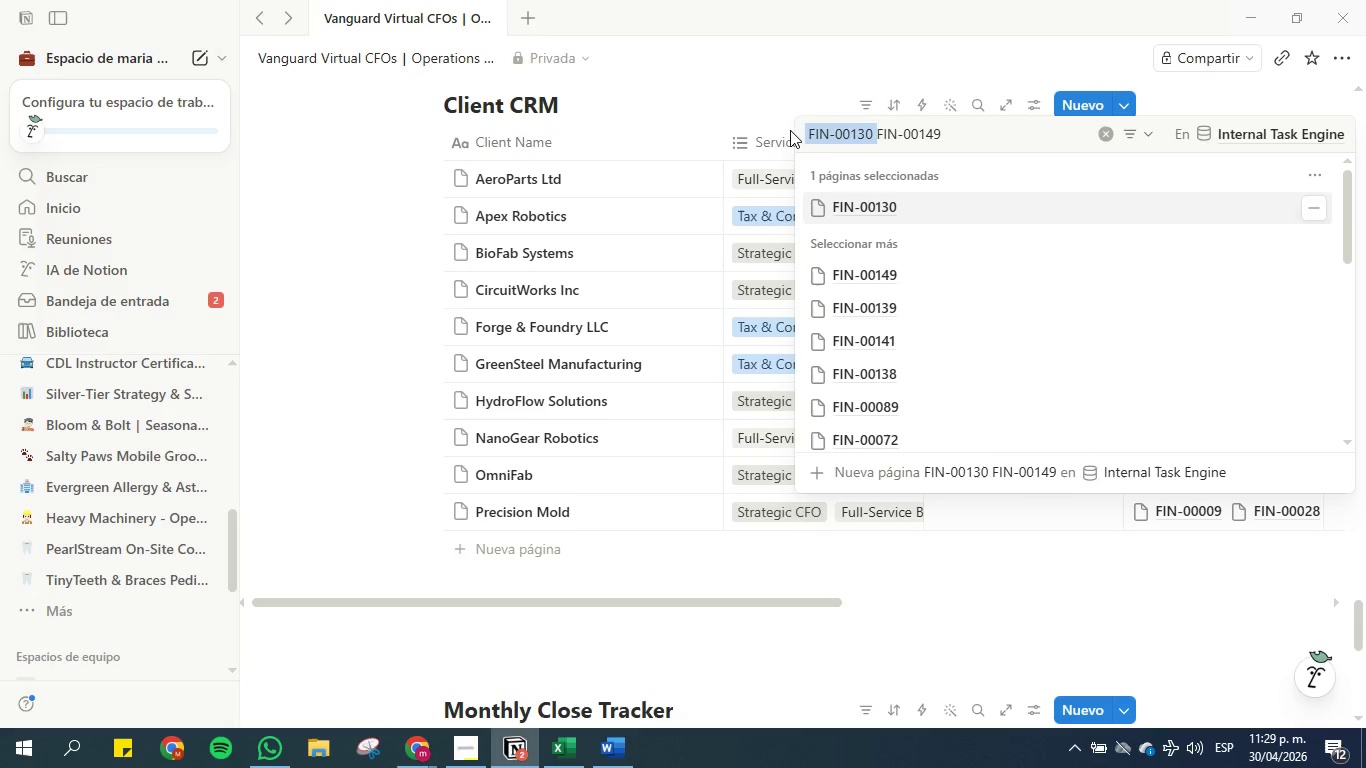 
key(Backspace)
 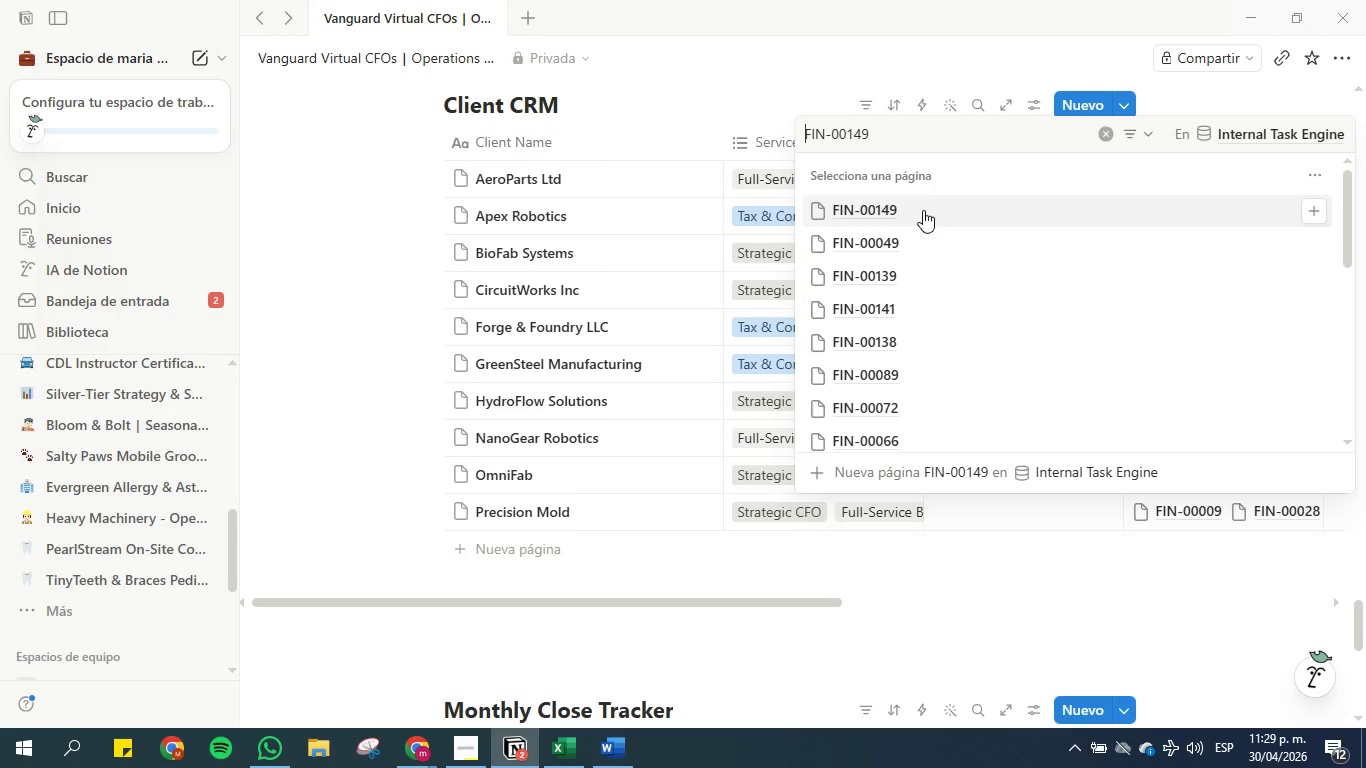 
left_click([904, 217])
 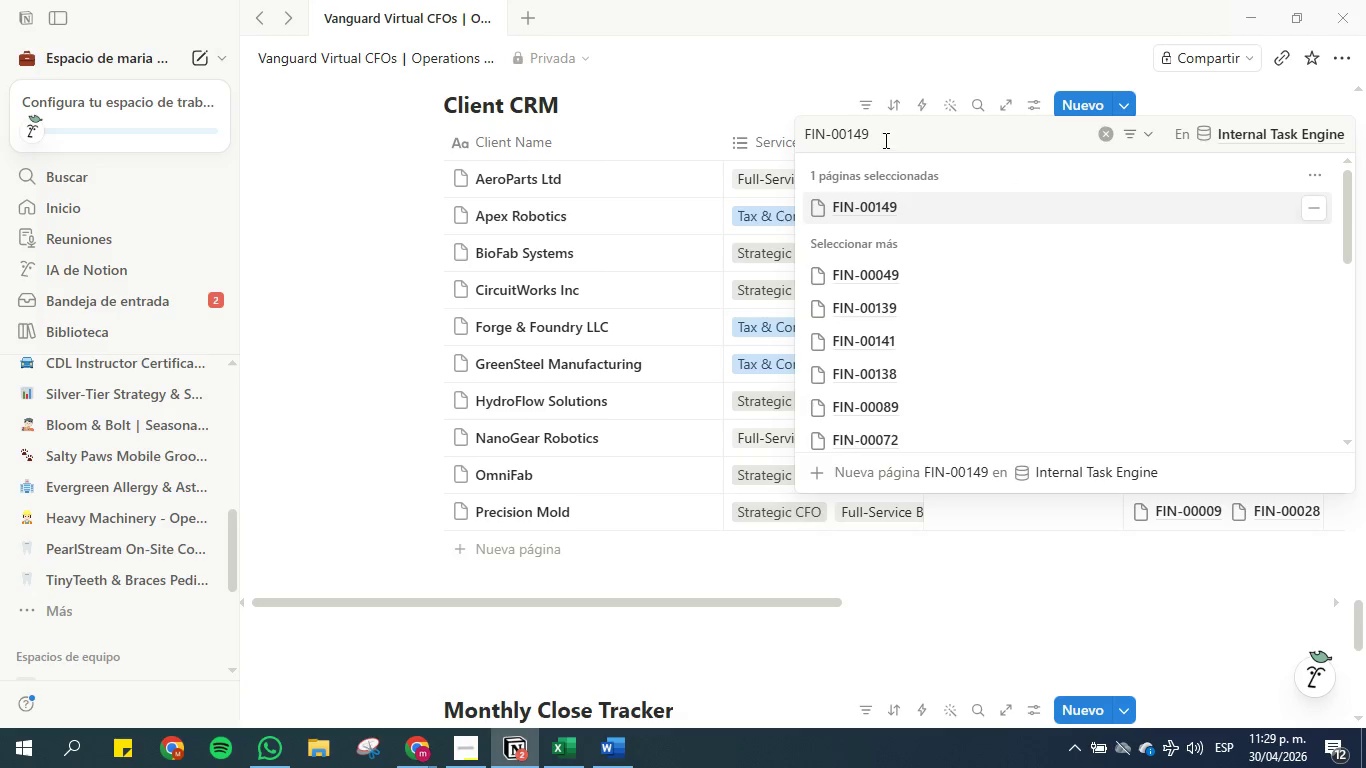 
left_click_drag(start_coordinate=[884, 138], to_coordinate=[781, 138])
 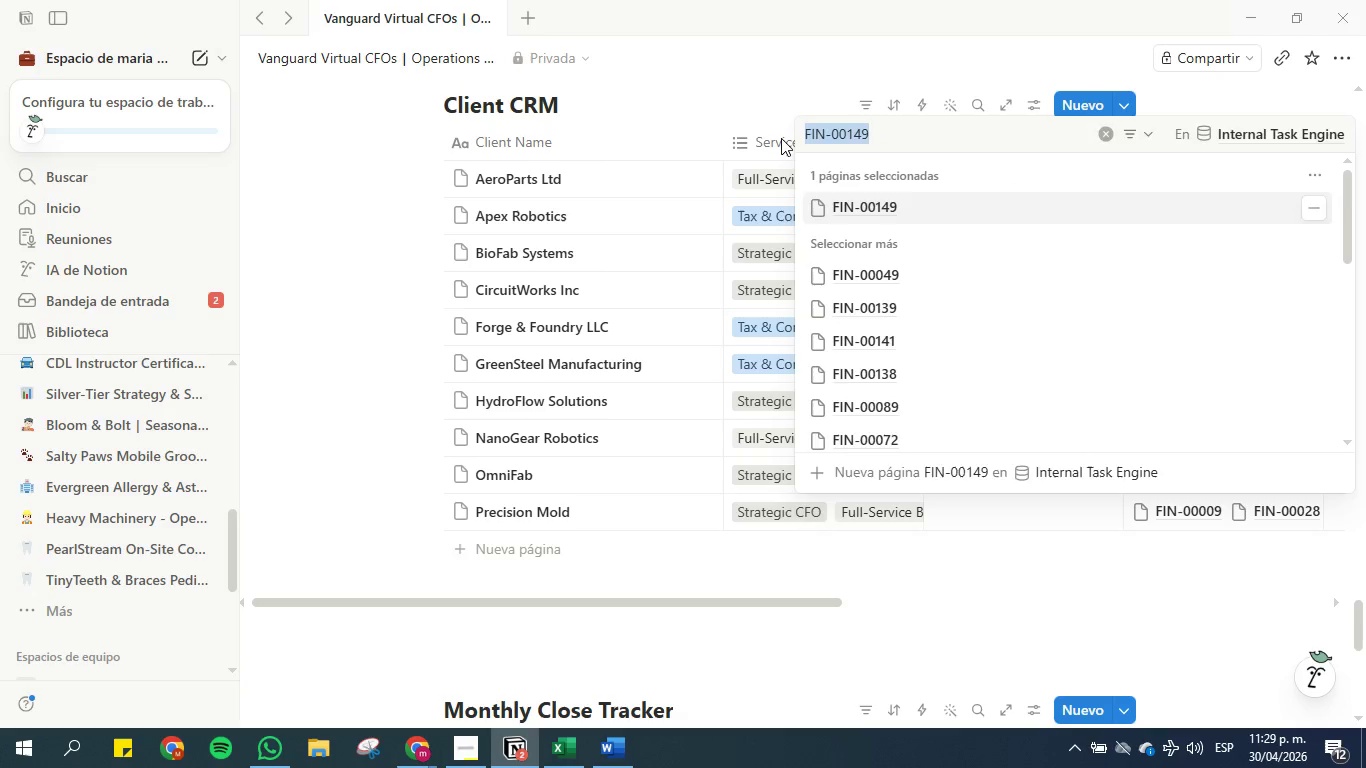 
key(Backspace)
 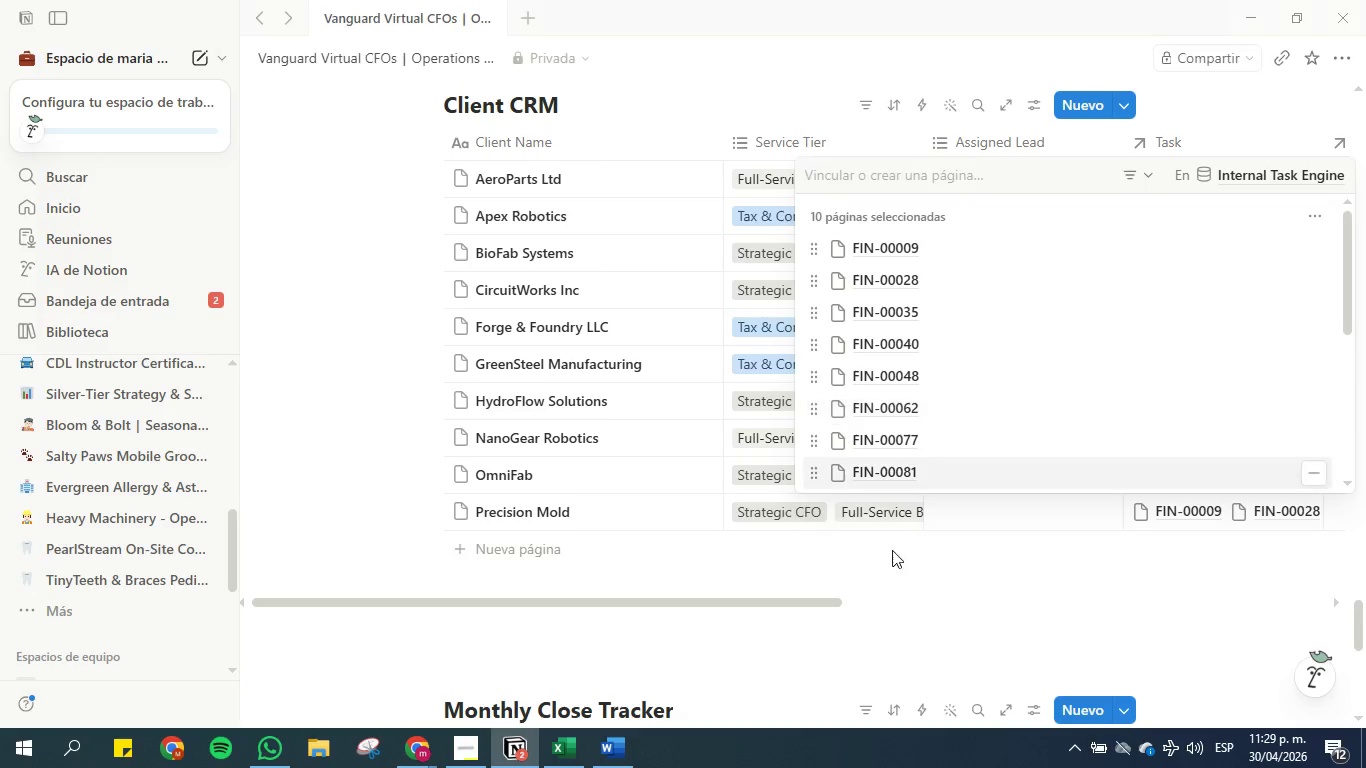 
left_click([891, 571])
 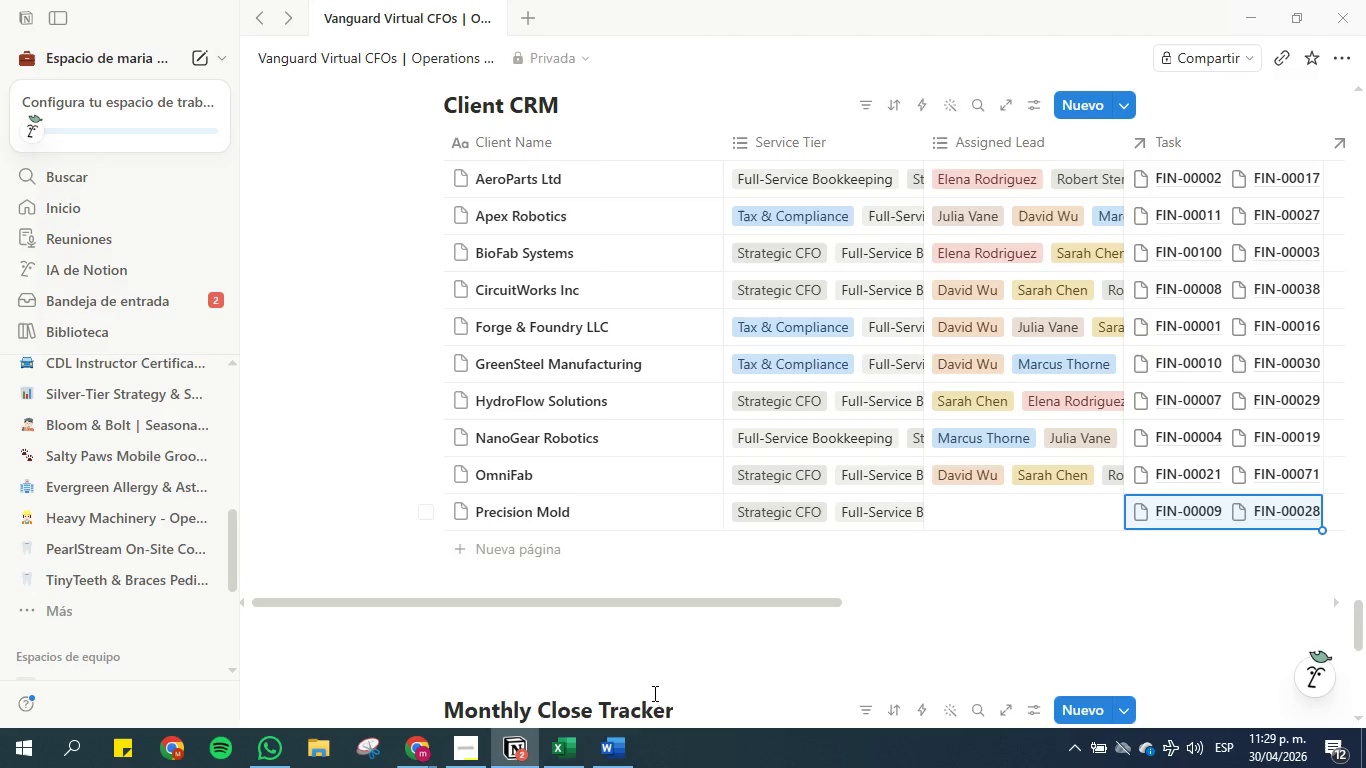 
left_click([569, 752])
 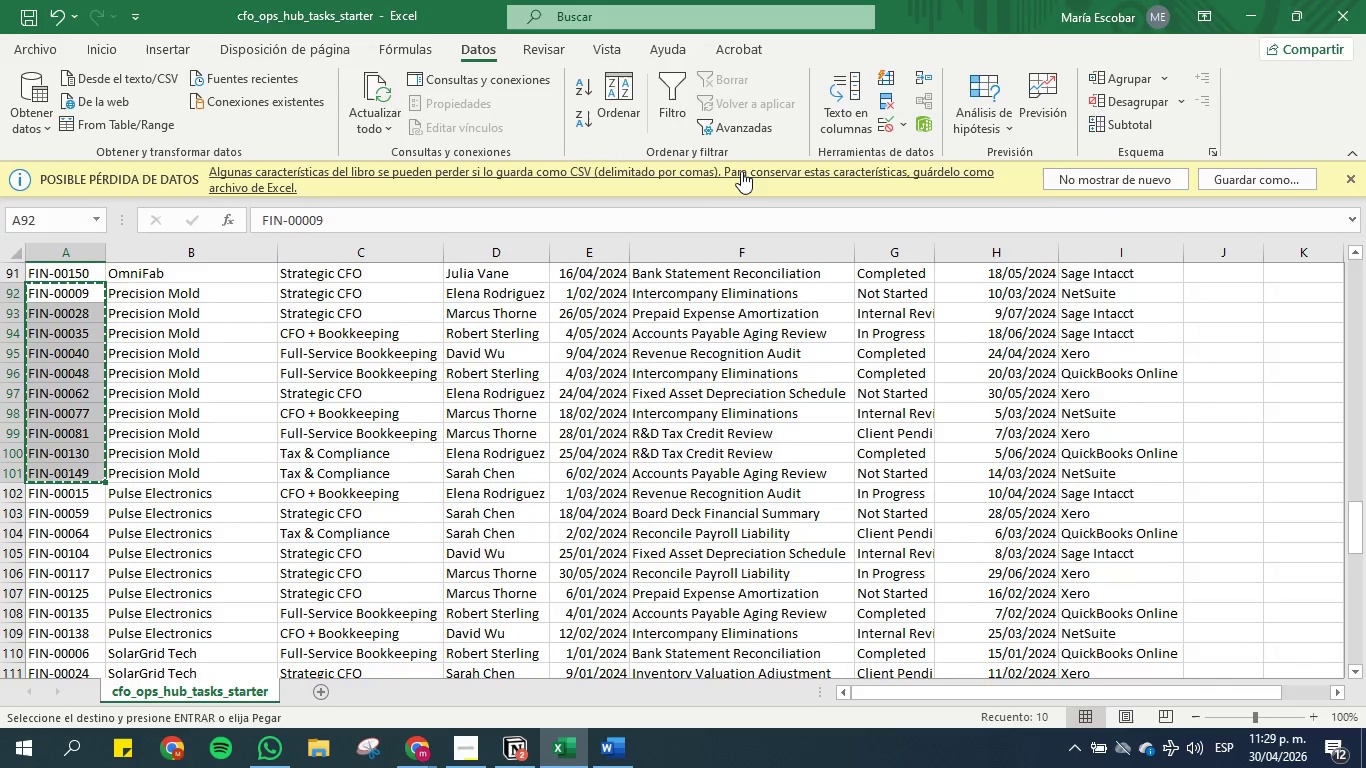 
wait(5.77)
 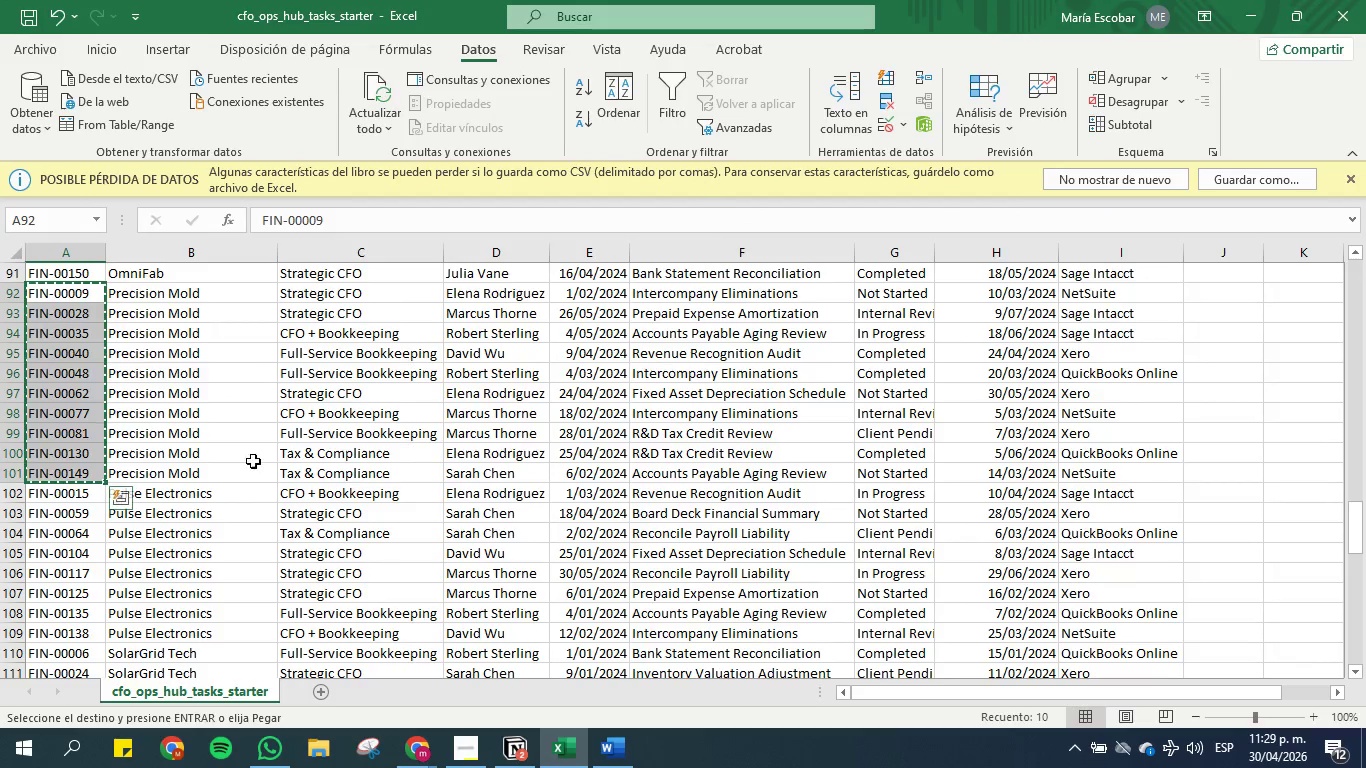 
left_click([1253, 10])
 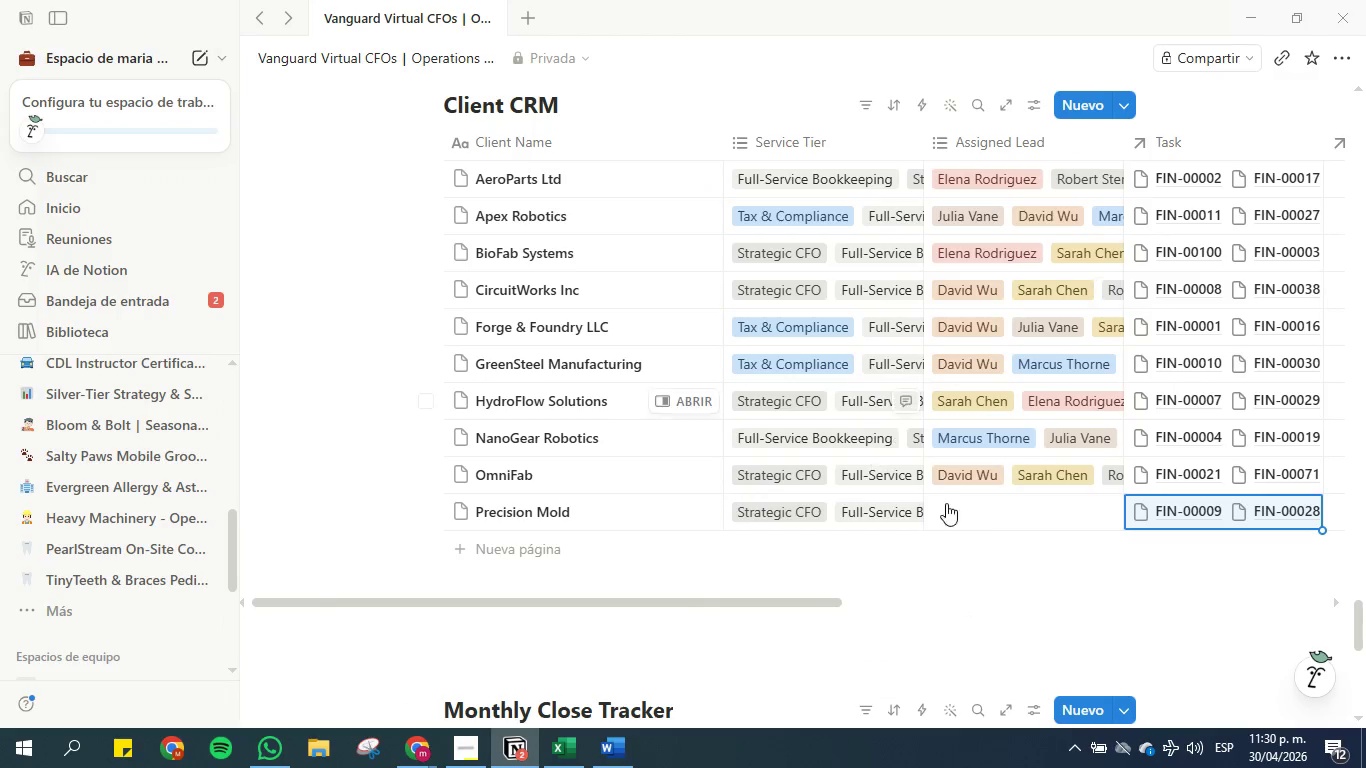 
left_click([976, 510])
 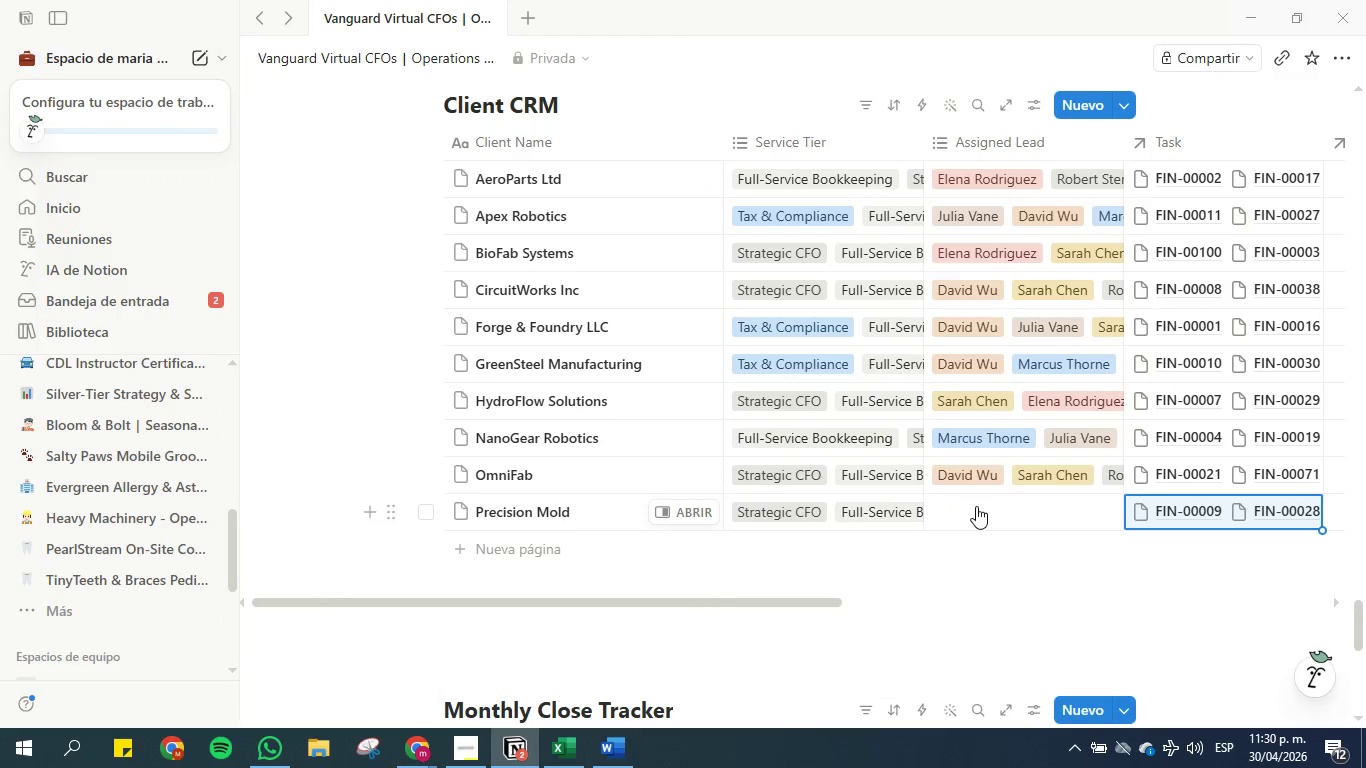 
left_click([976, 506])
 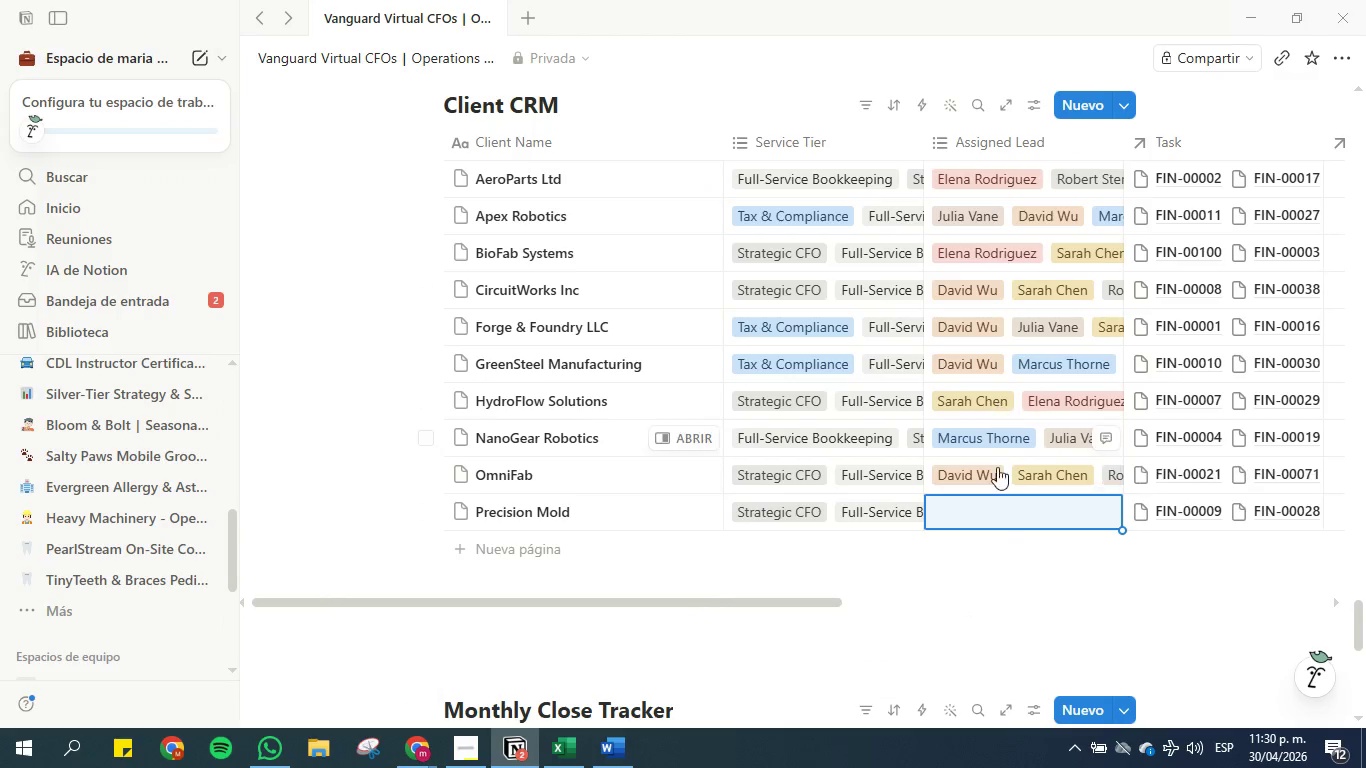 
left_click([998, 513])
 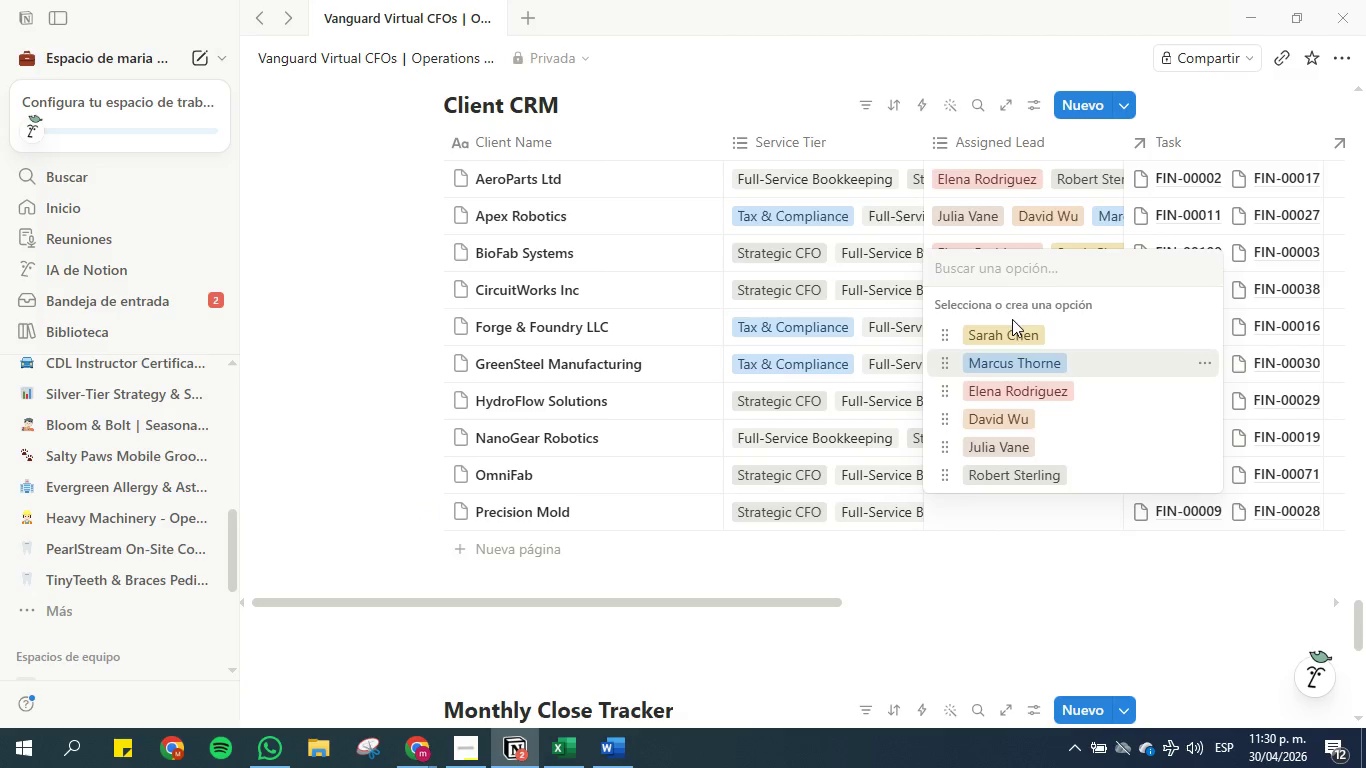 
left_click([1012, 331])
 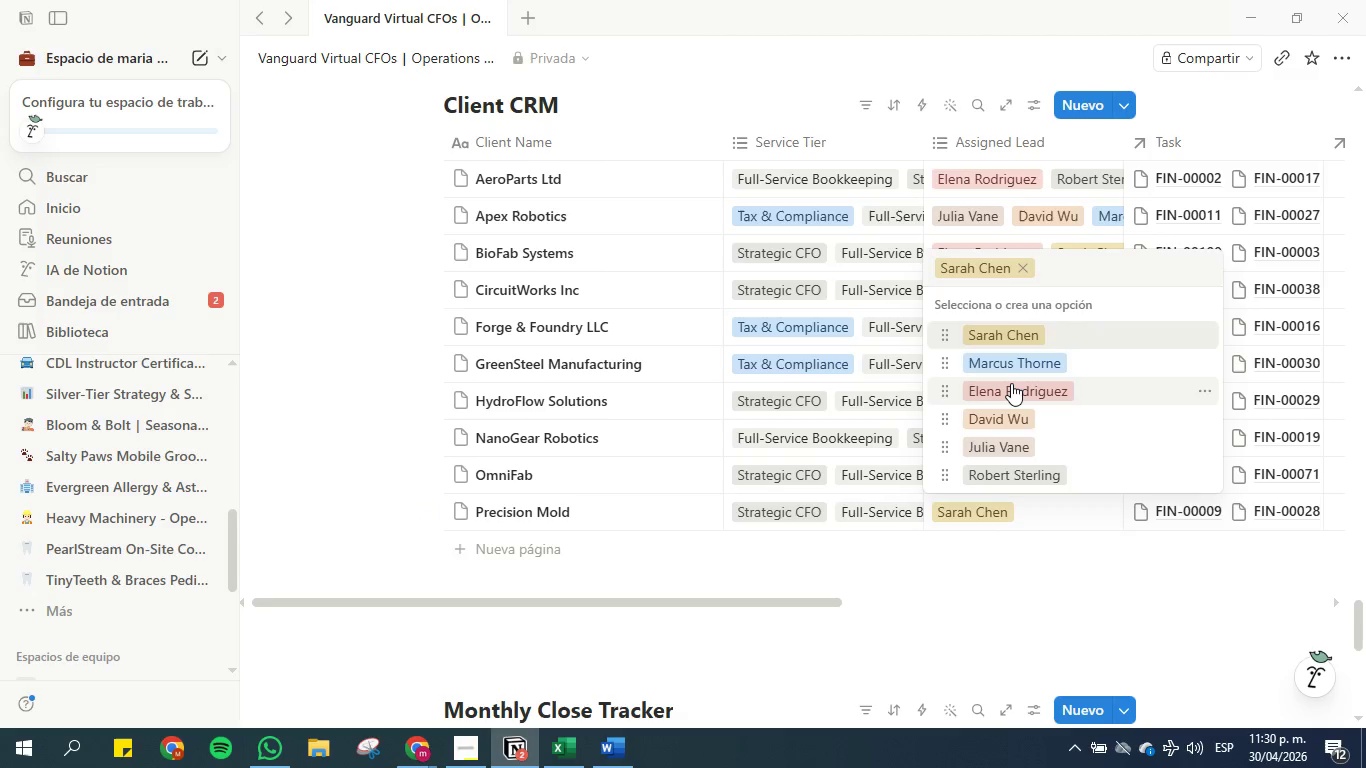 
left_click([1011, 383])
 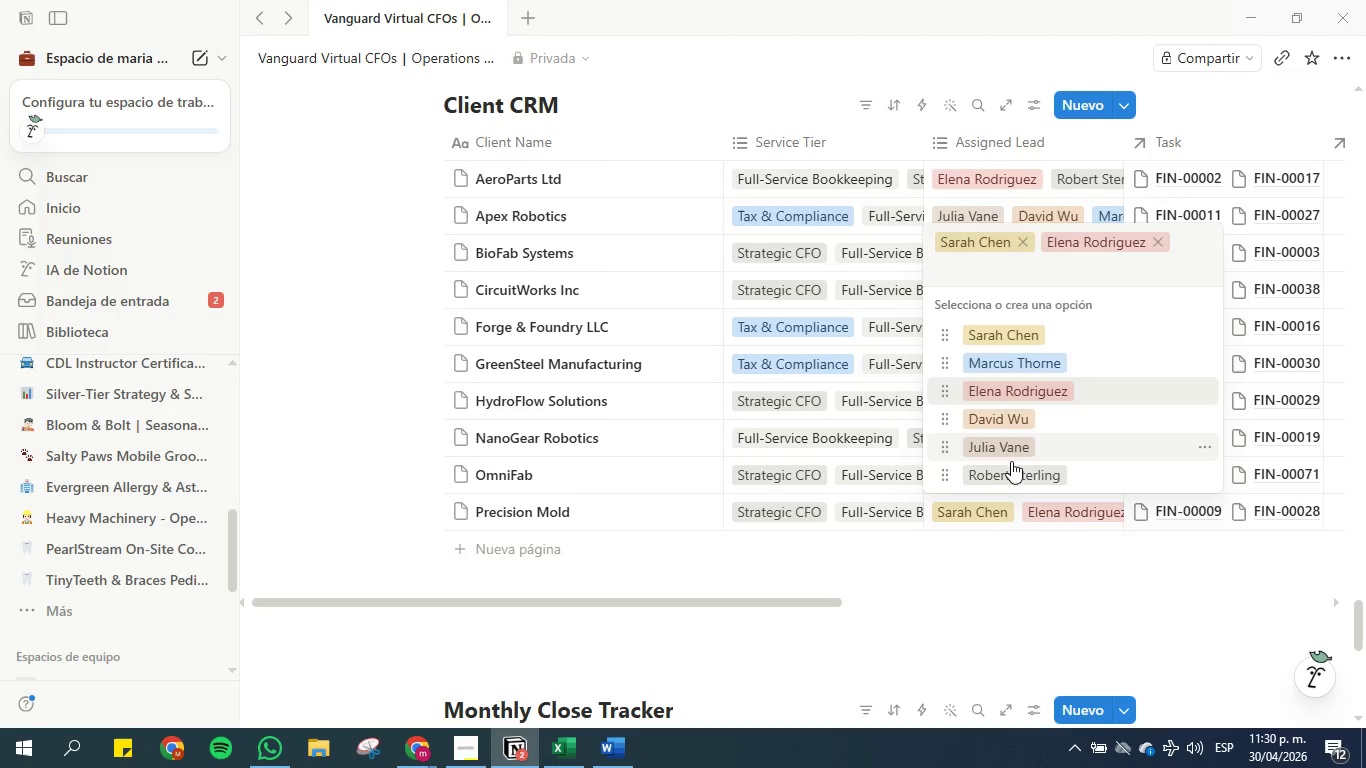 
left_click([1011, 469])
 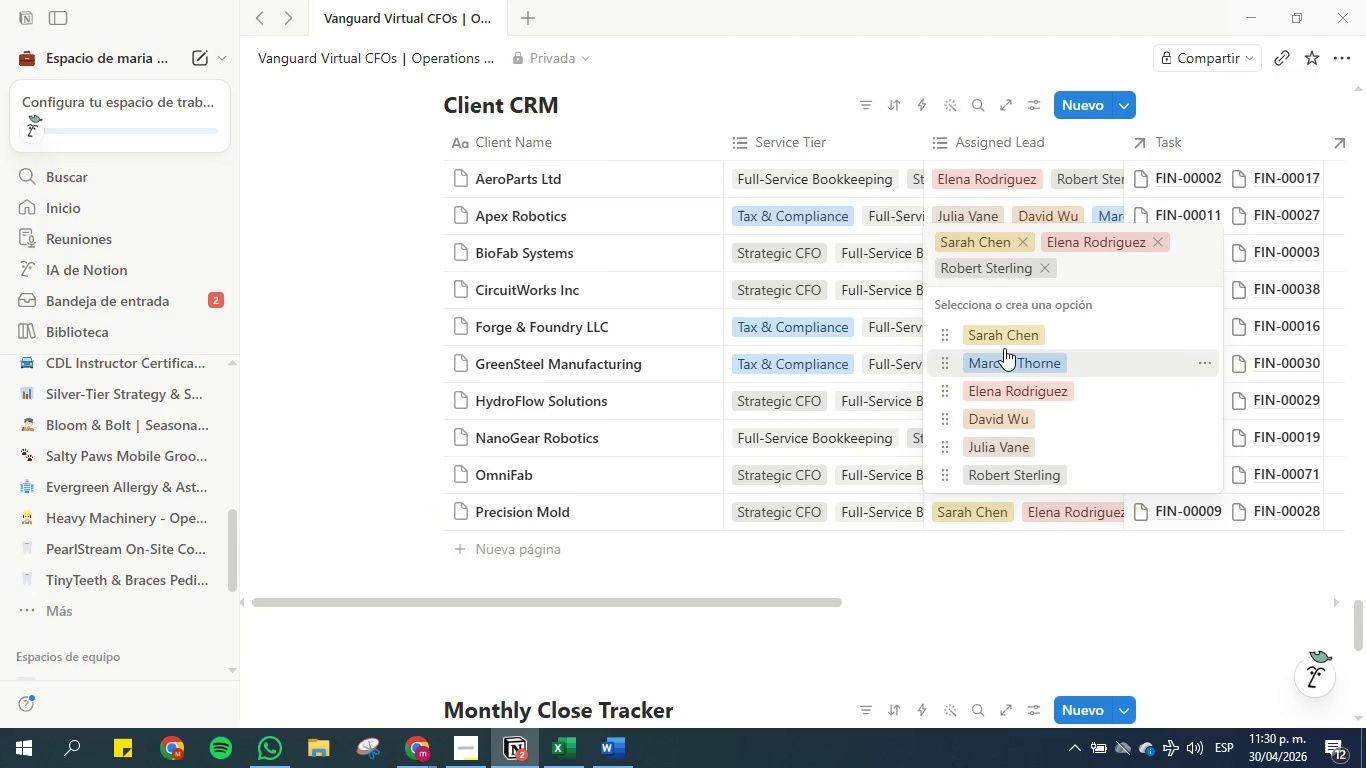 
left_click([1004, 353])
 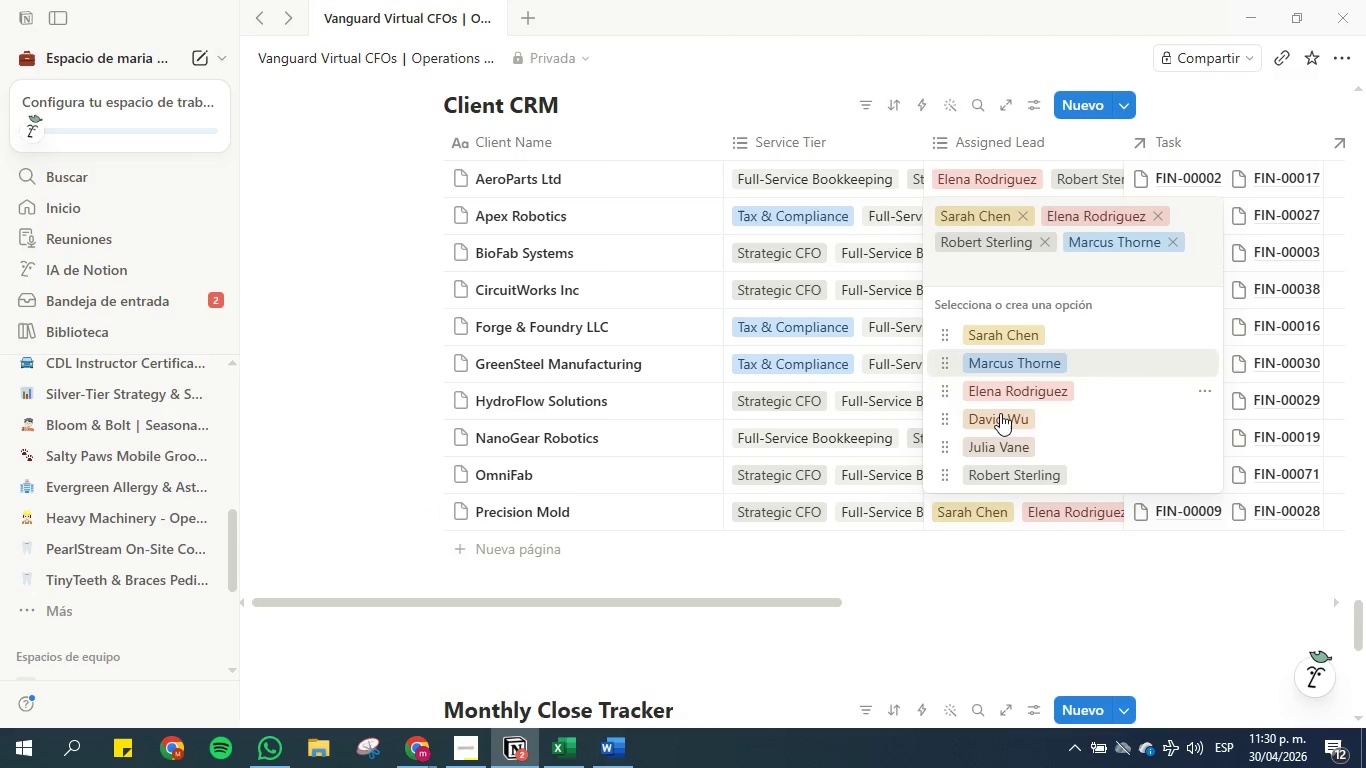 
left_click([1000, 413])
 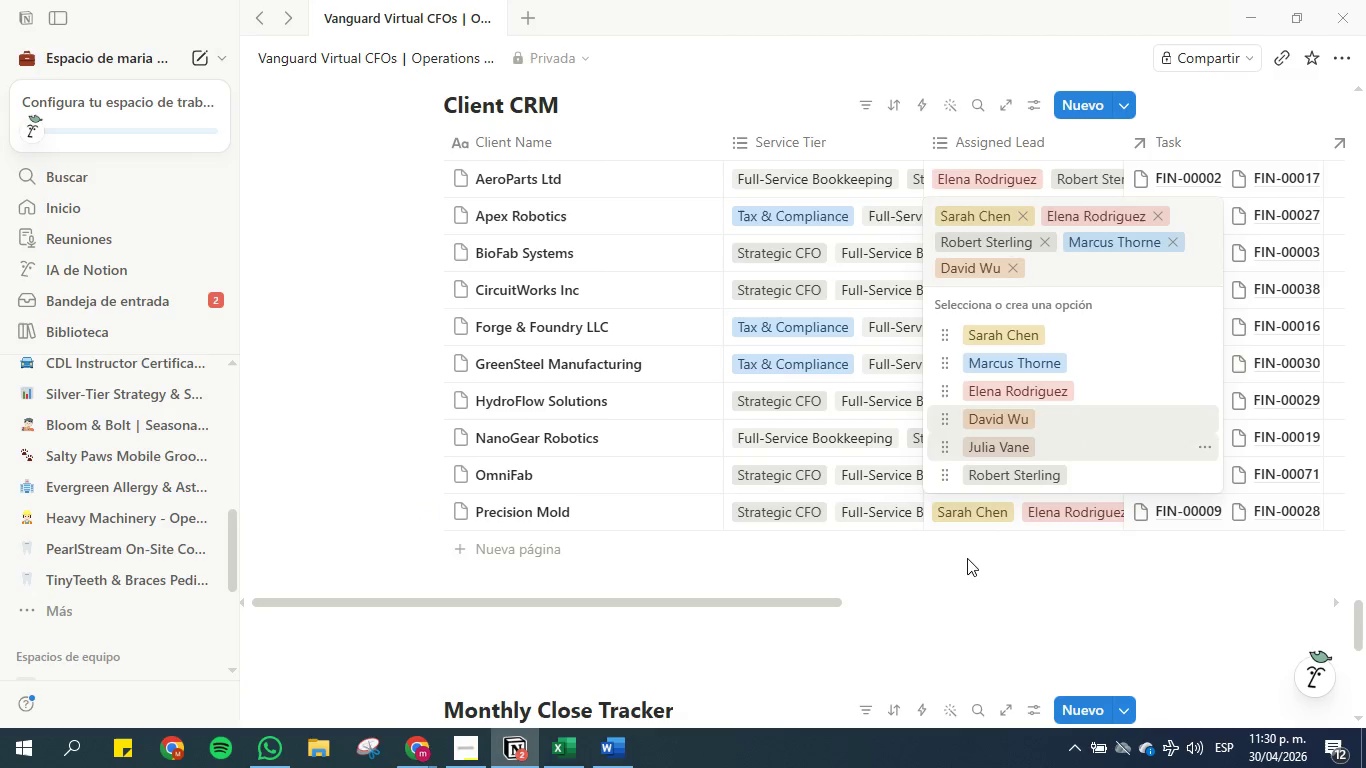 
left_click([967, 565])
 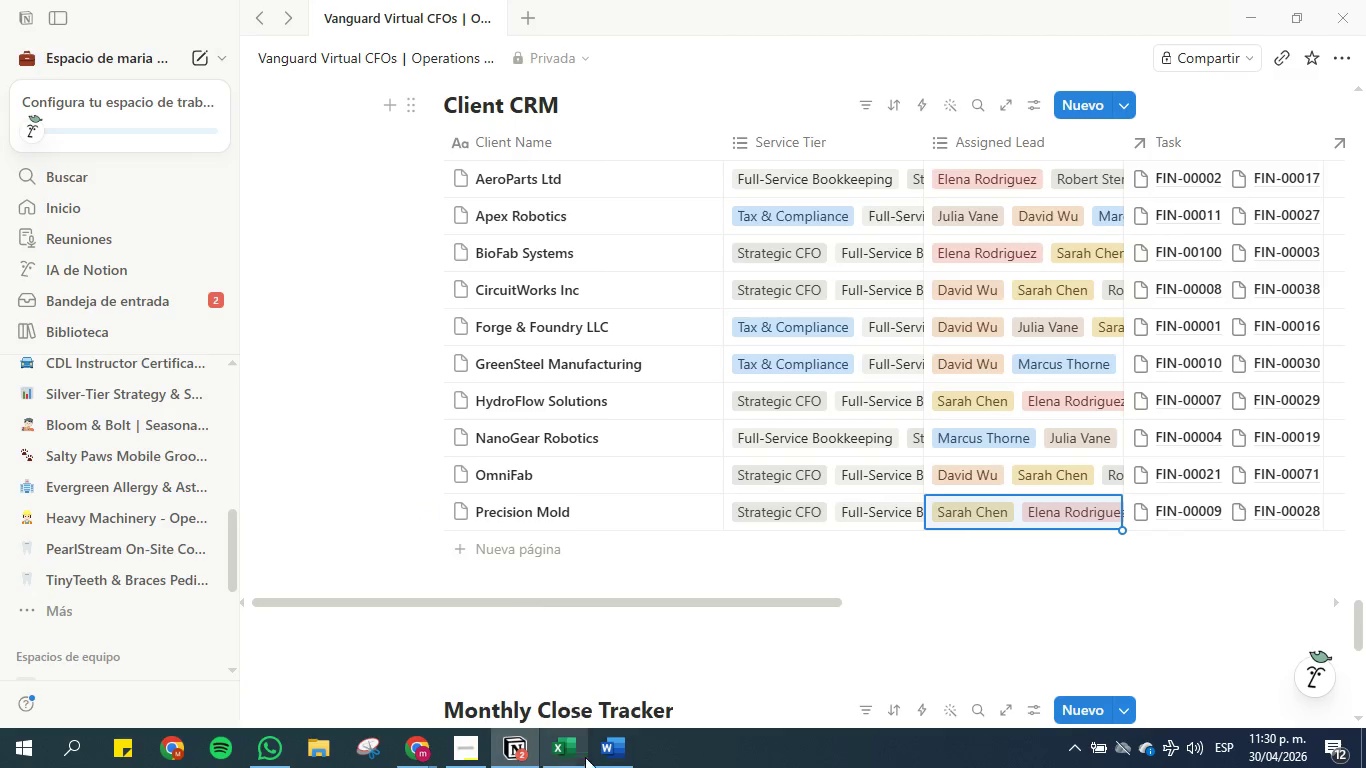 
left_click([565, 750])
 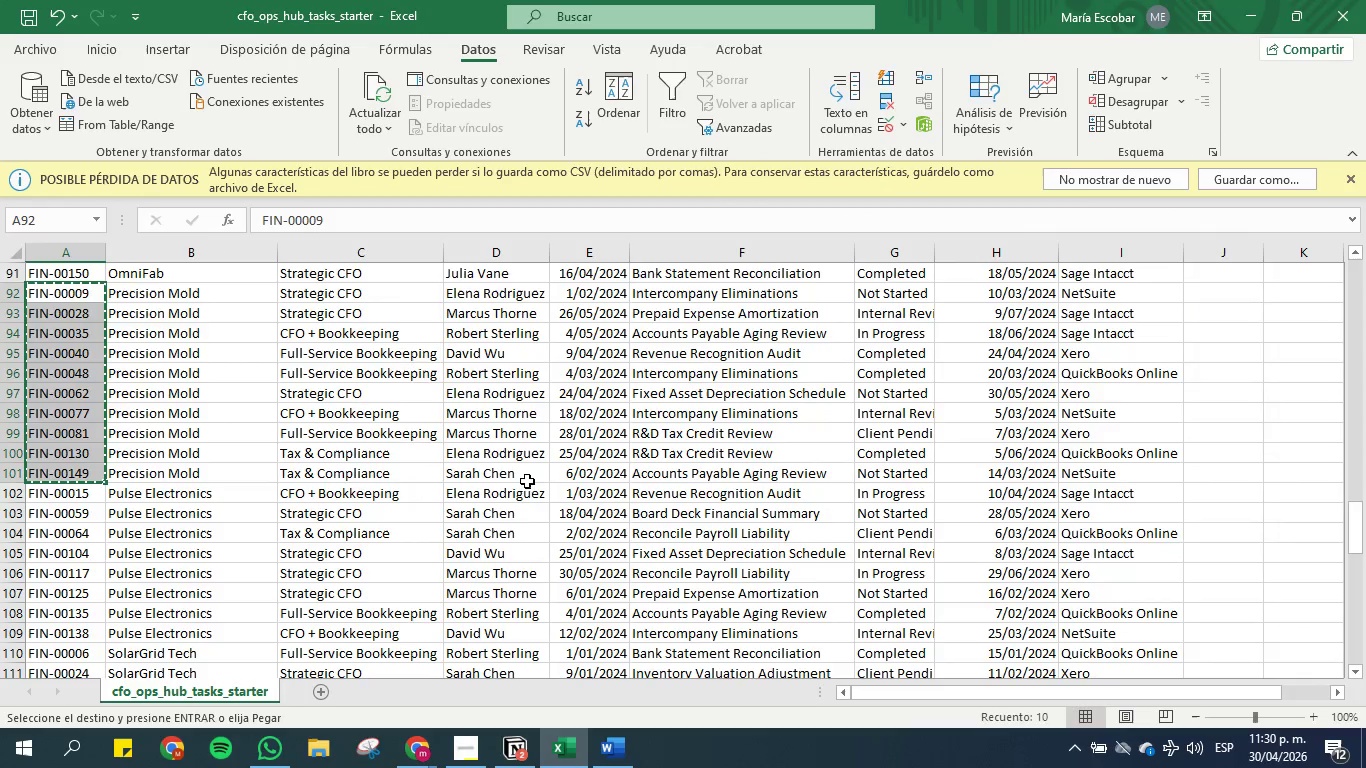 
scroll: coordinate [313, 491], scroll_direction: down, amount: 2.0
 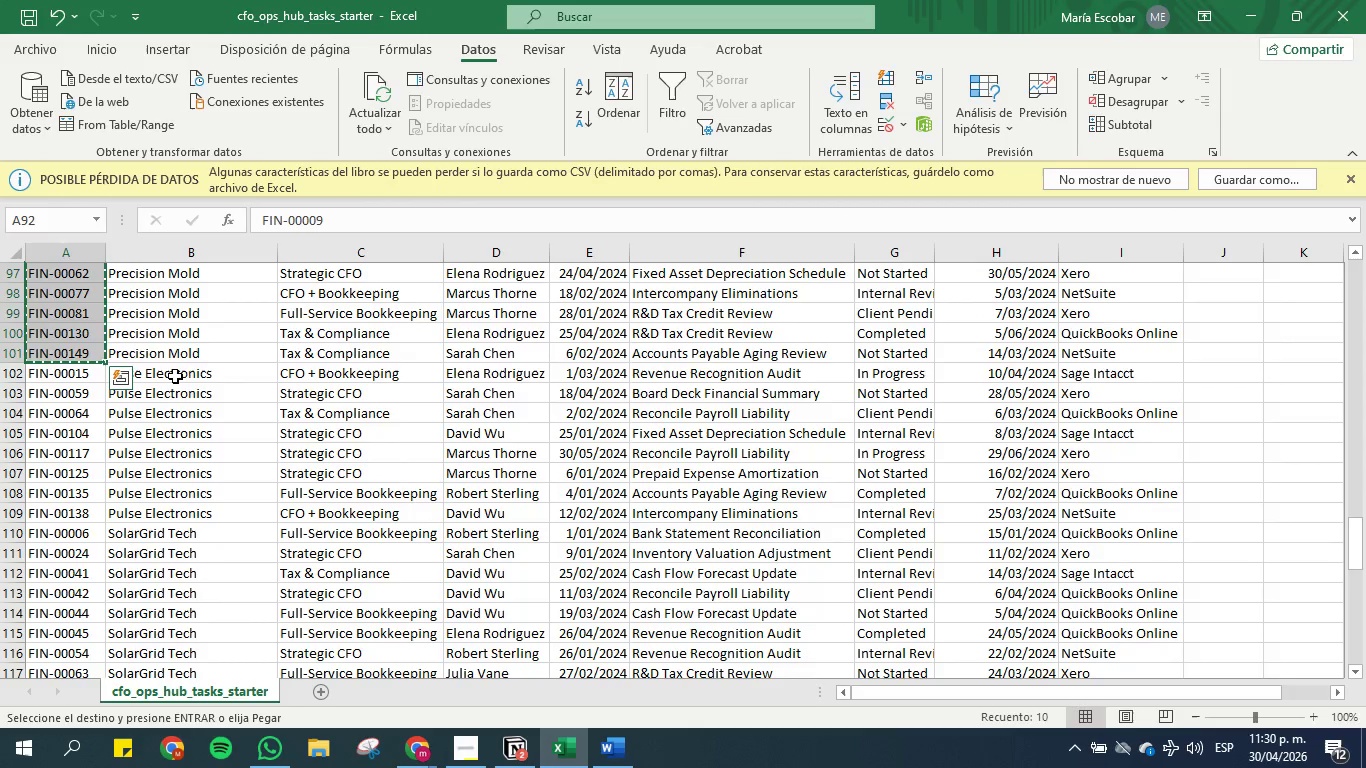 
left_click([175, 385])
 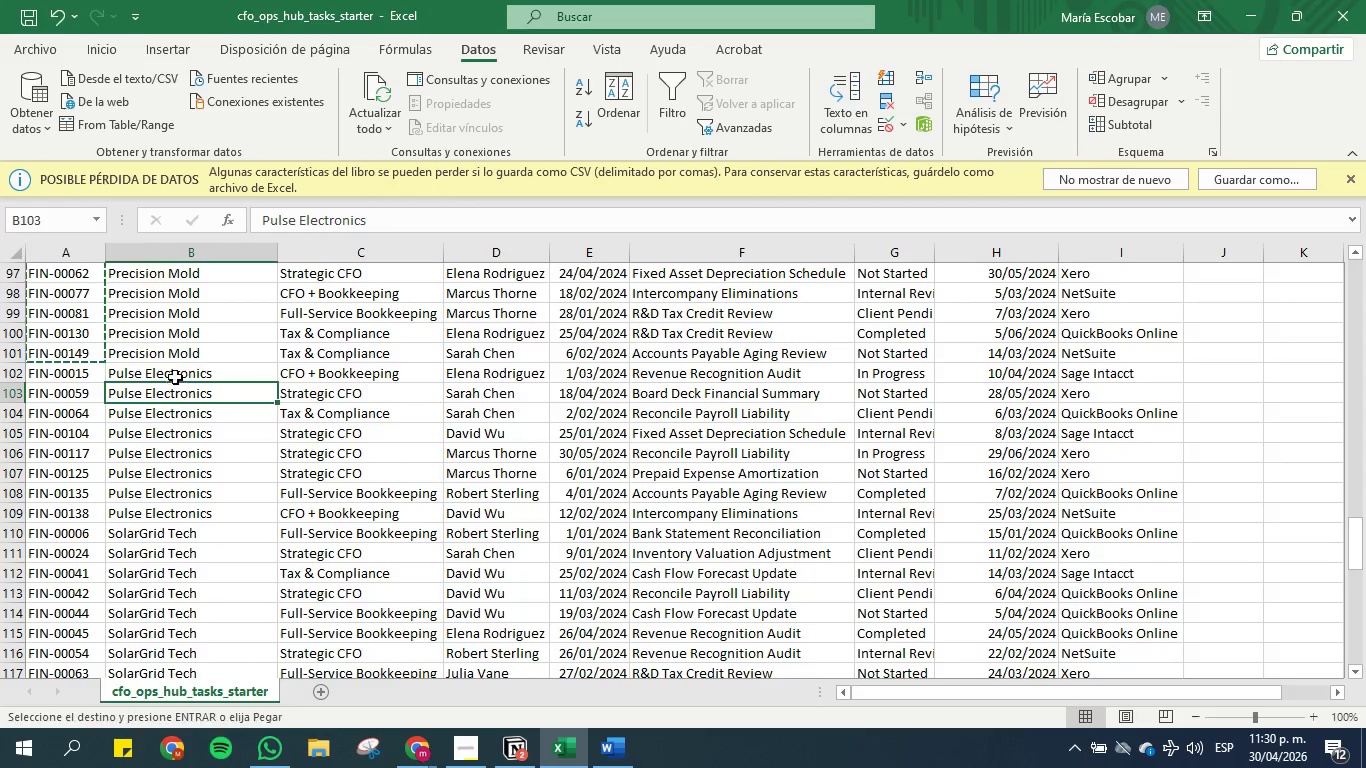 
double_click([175, 372])
 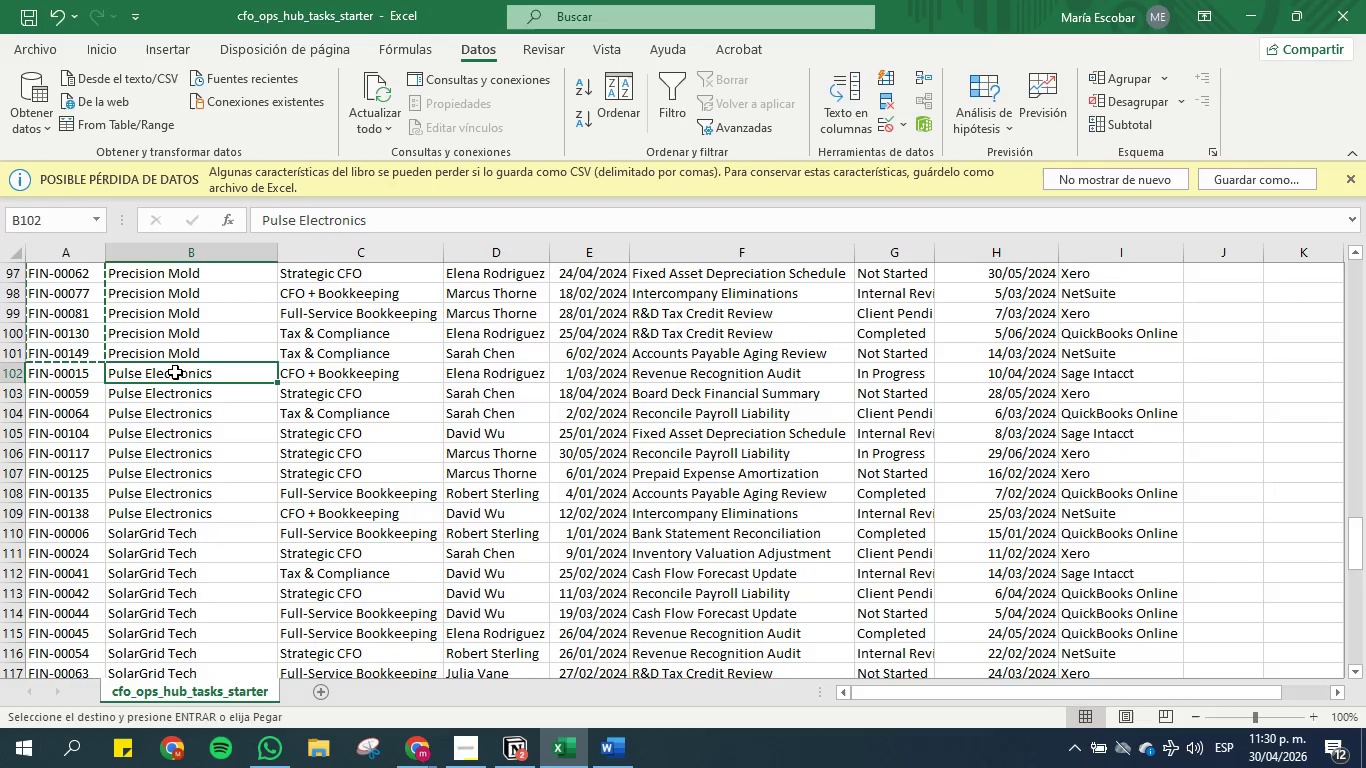 
key(Control+C)
 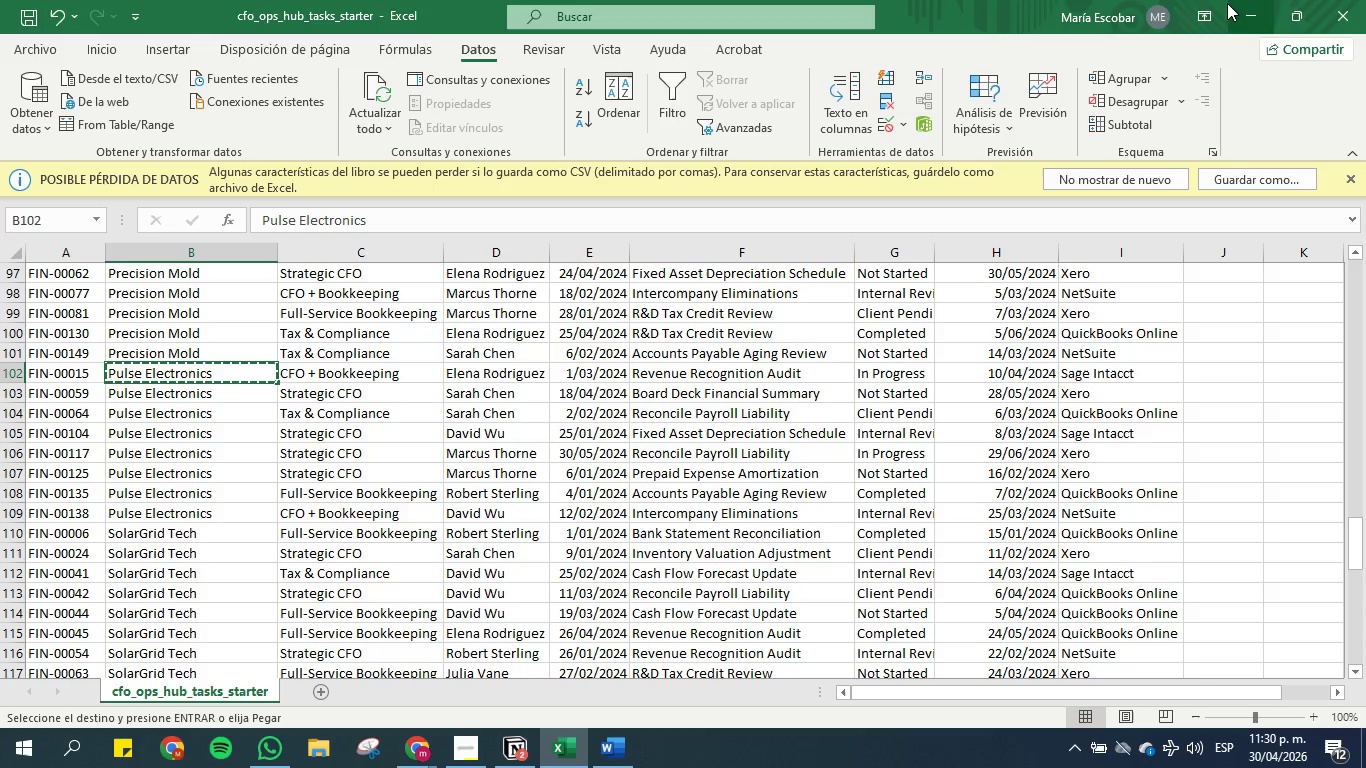 
left_click([1266, 5])
 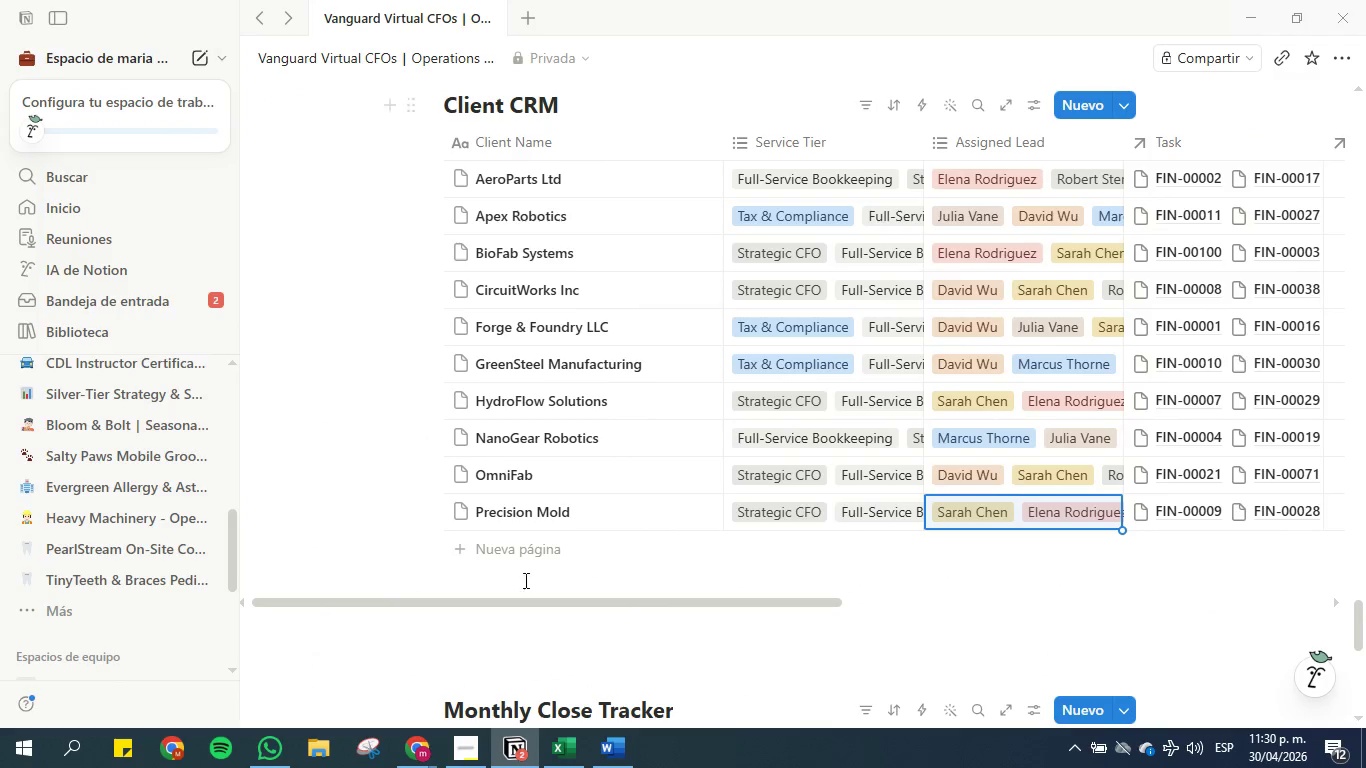 
left_click([527, 549])
 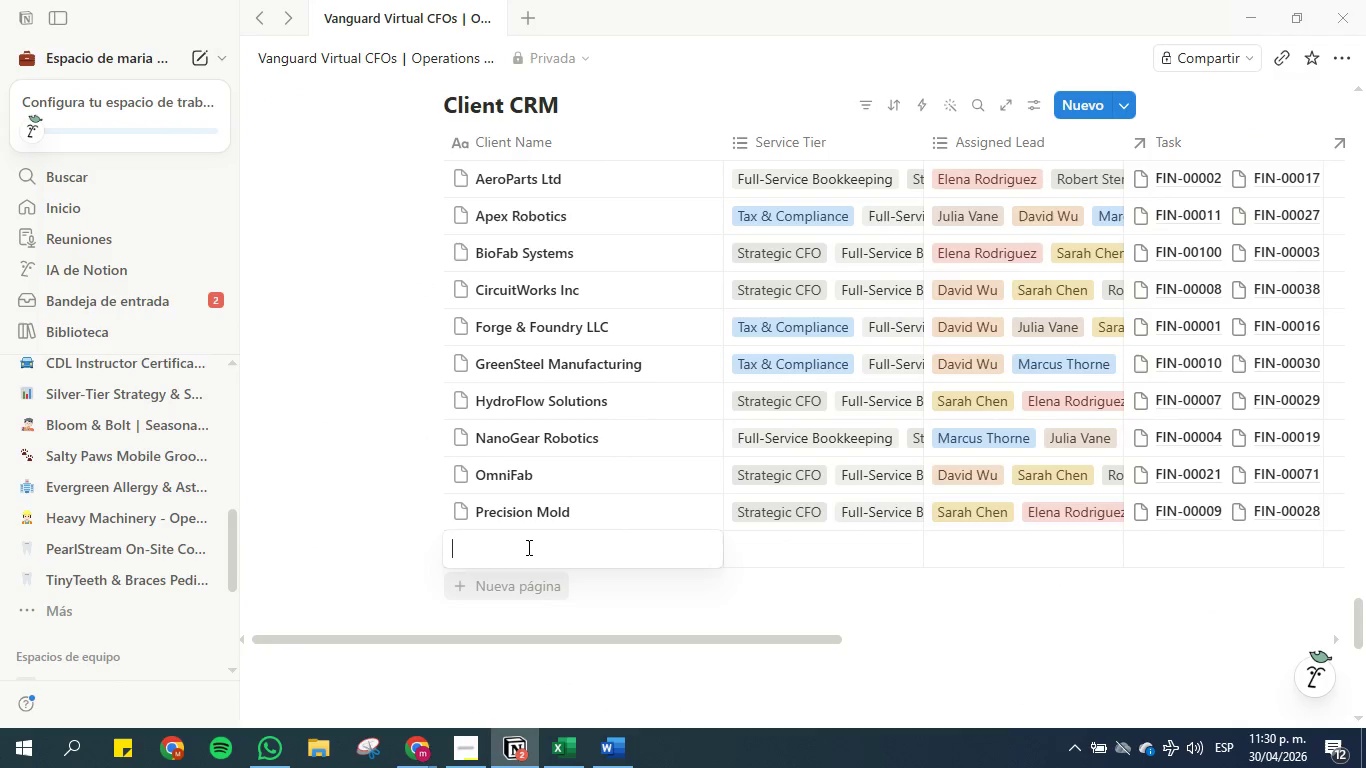 
key(Control+V)
 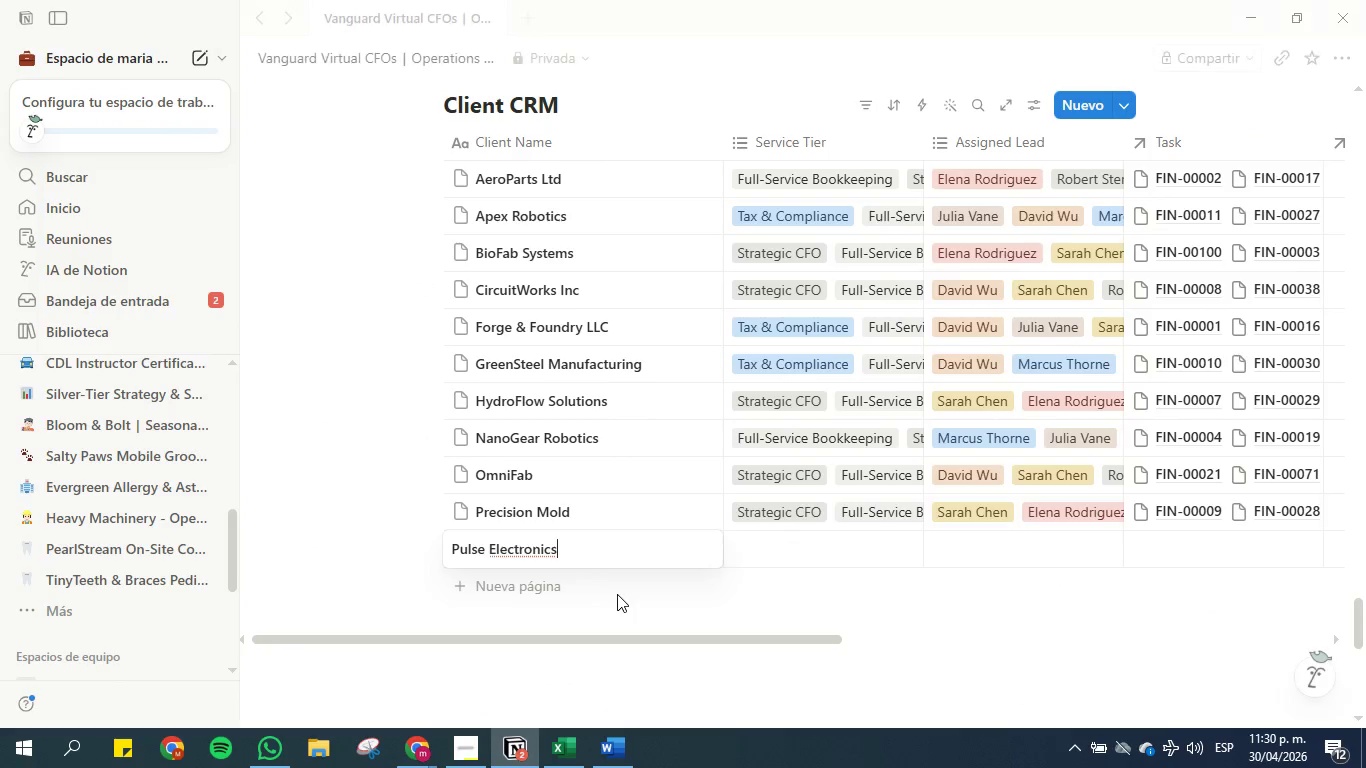 
left_click([617, 595])
 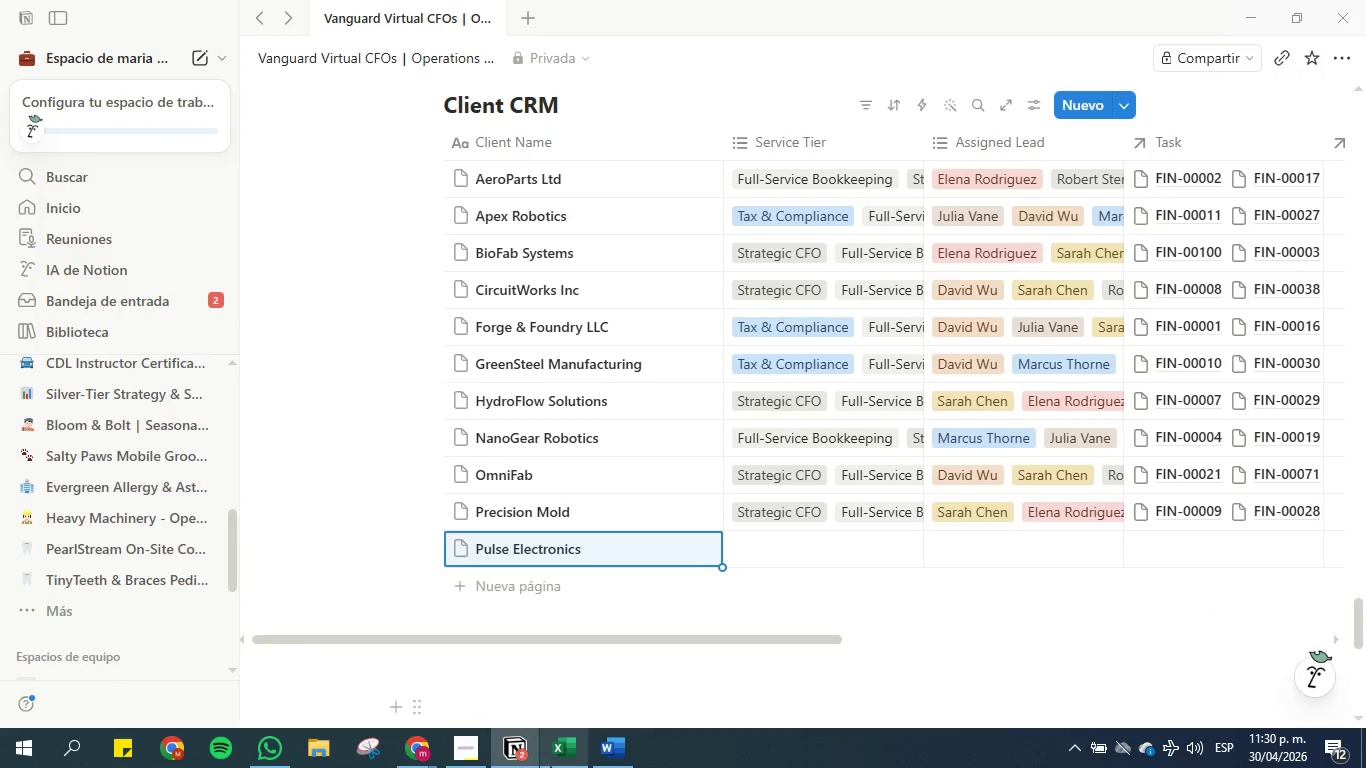 
left_click([560, 757])
 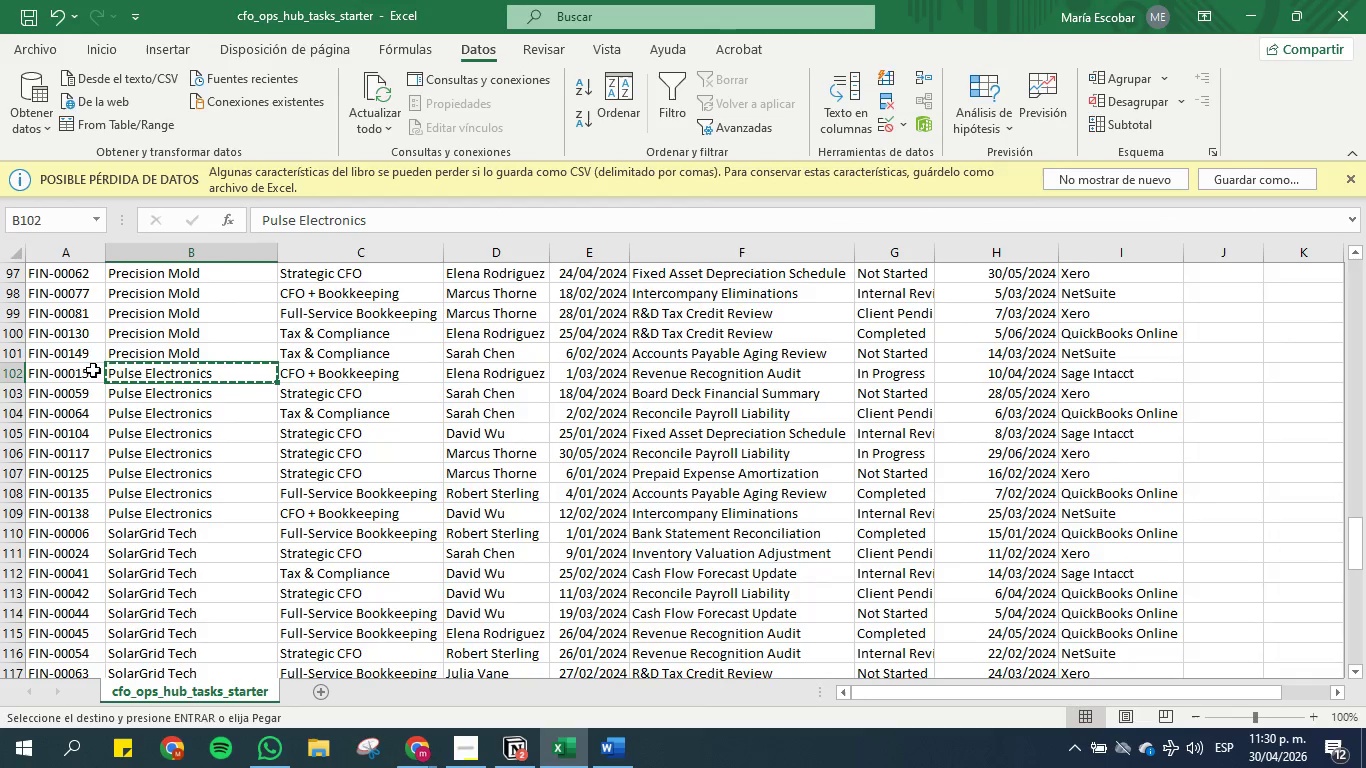 
left_click_drag(start_coordinate=[64, 372], to_coordinate=[85, 507])
 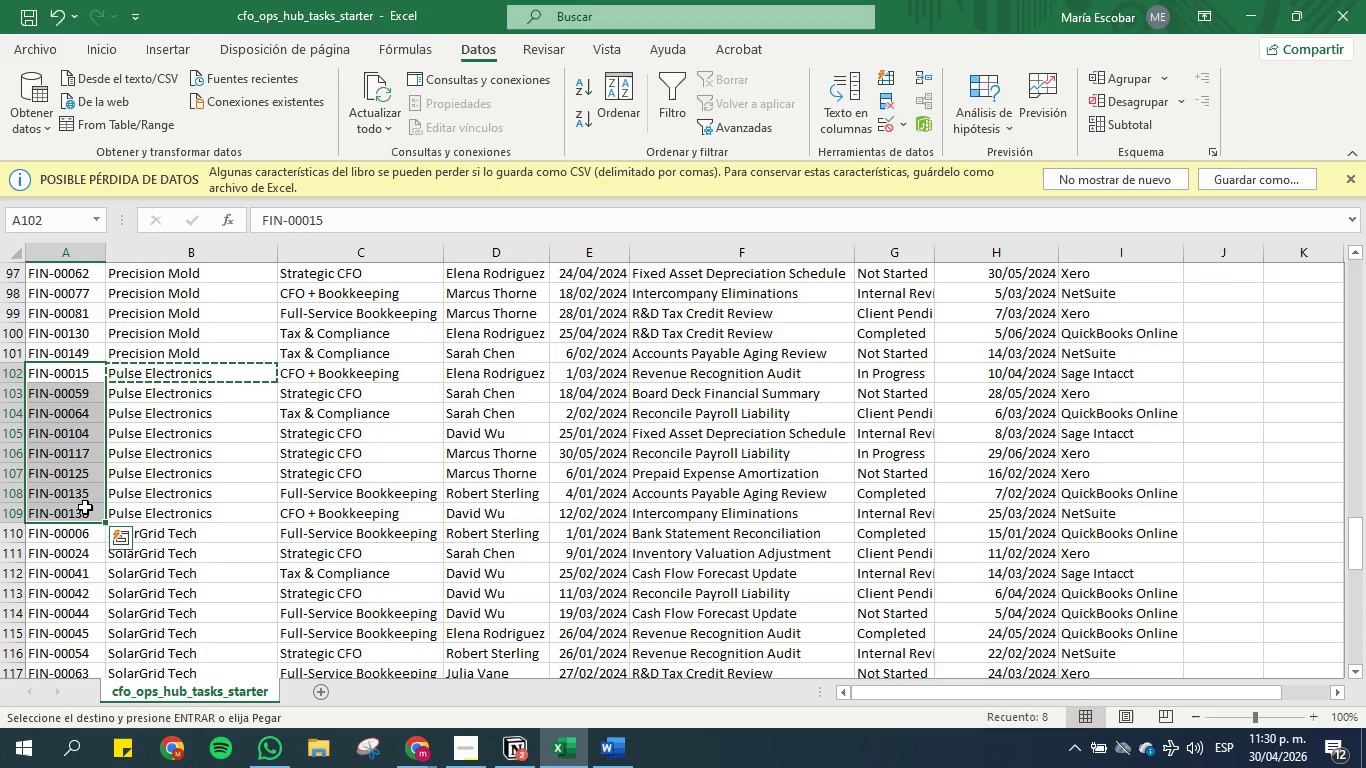 
key(Control+C)
 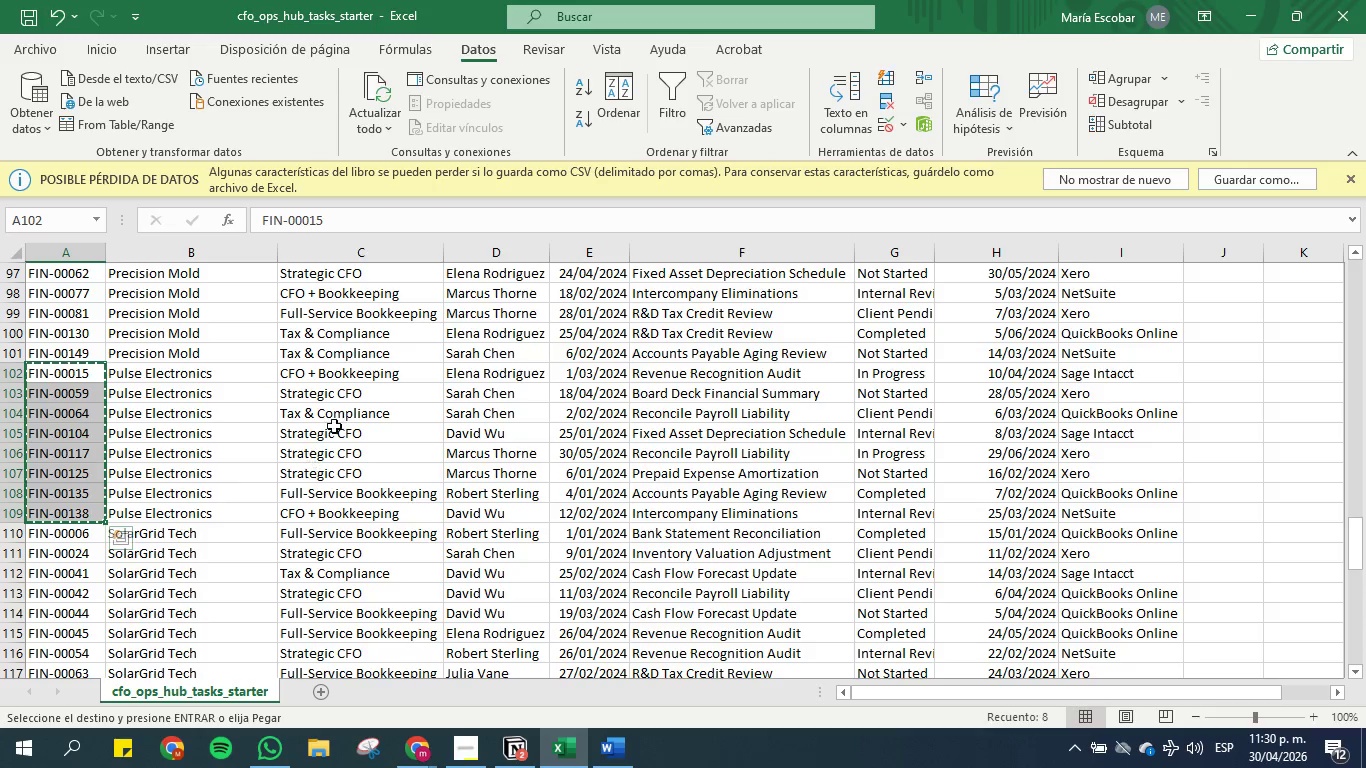 
left_click([1251, 5])
 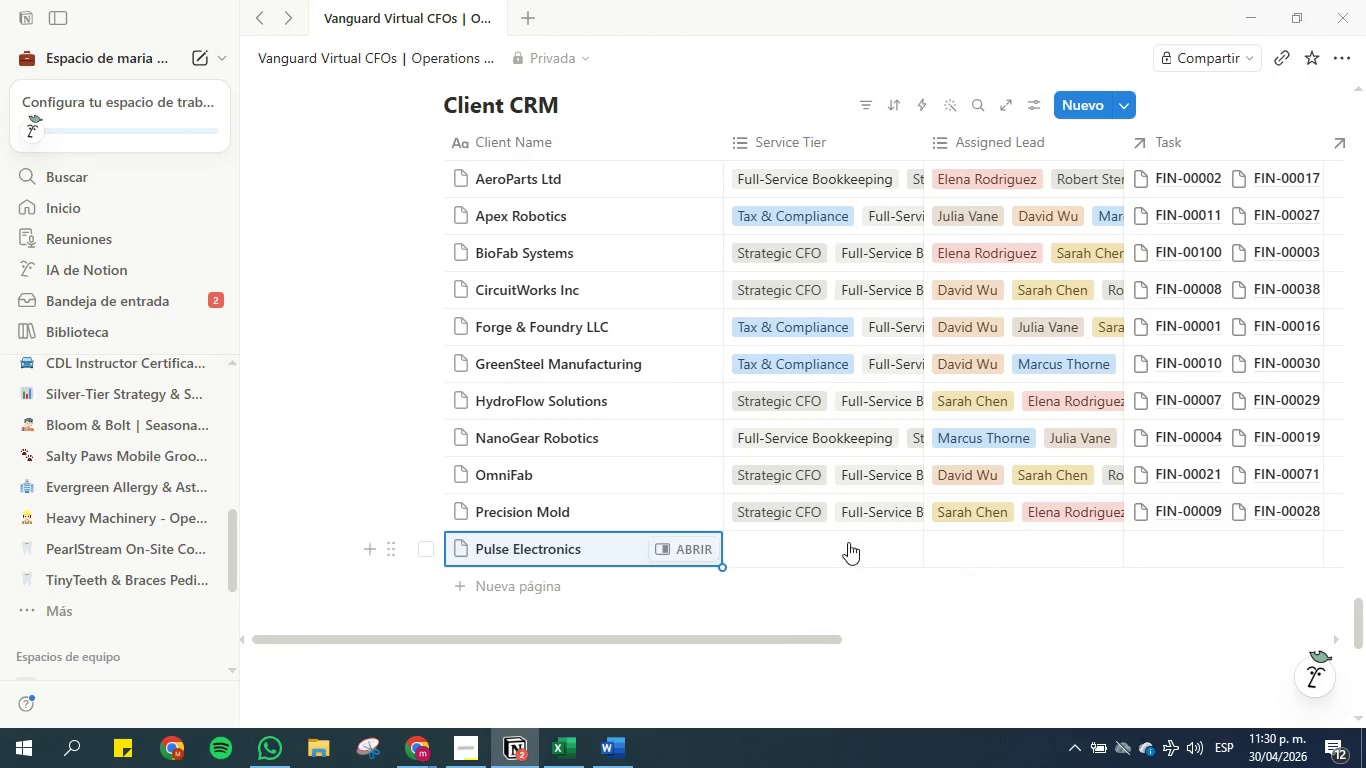 
left_click([1221, 544])
 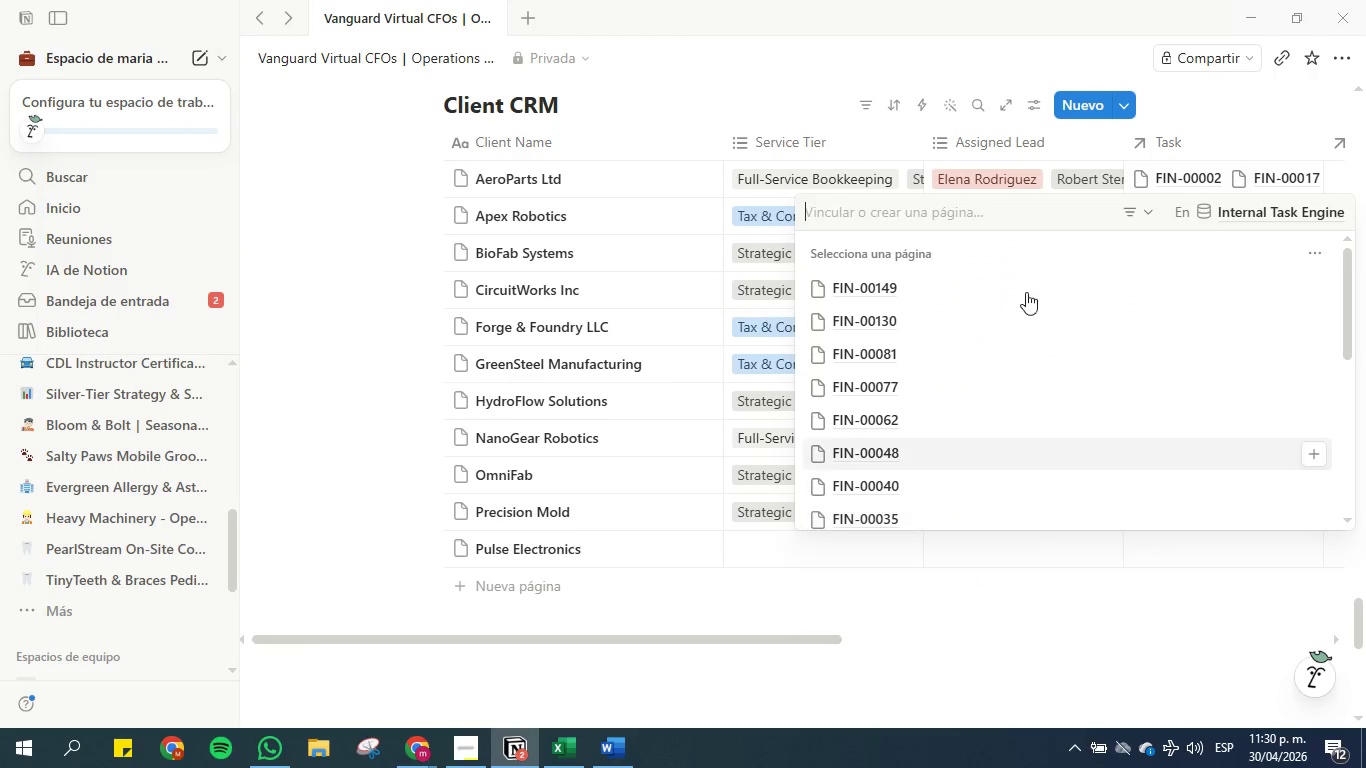 
left_click([942, 212])
 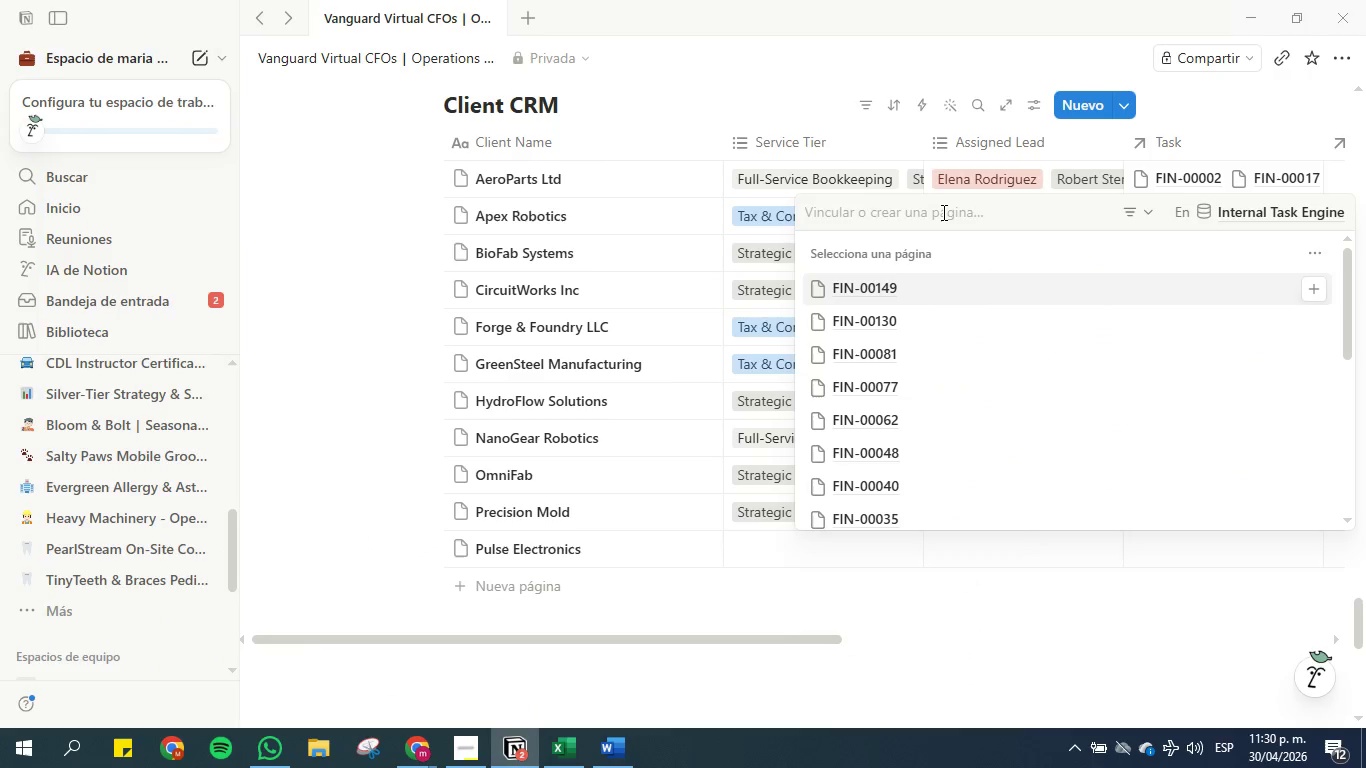 
double_click([942, 212])
 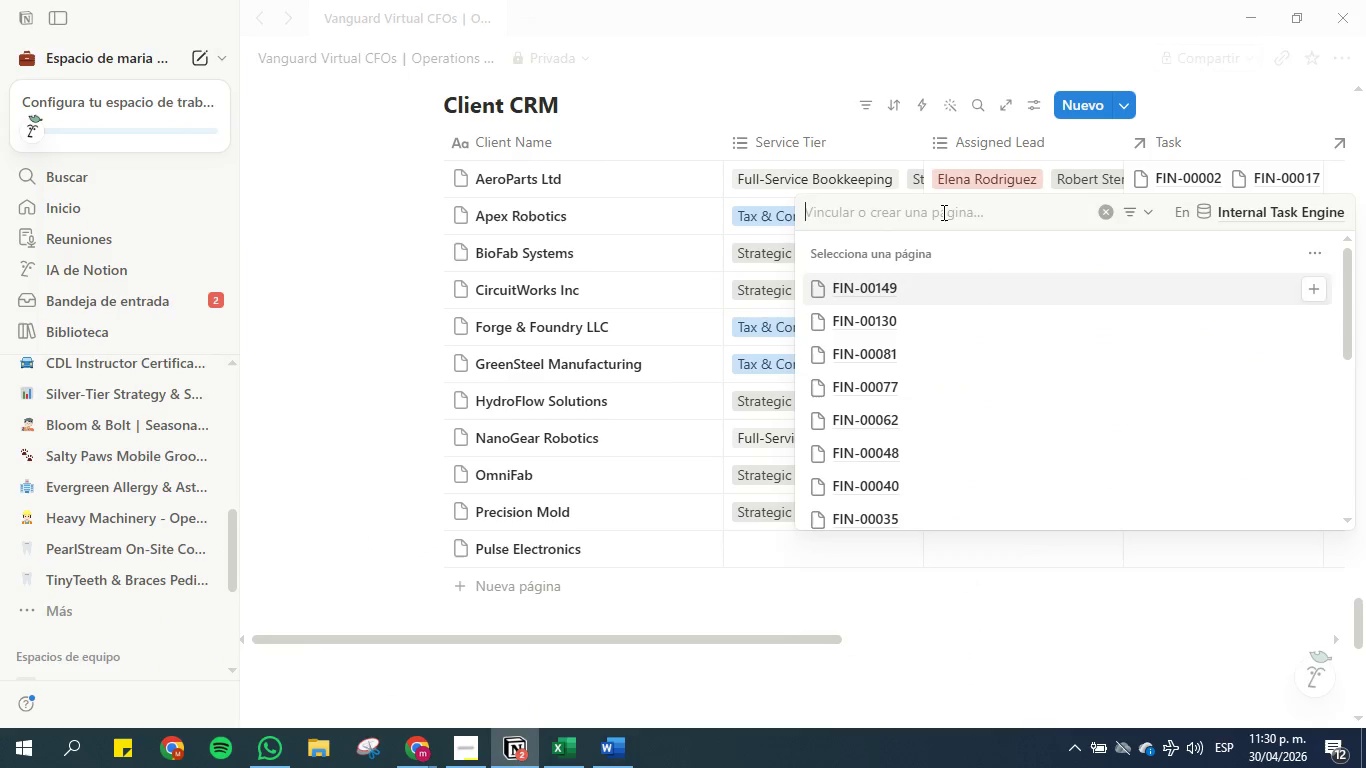 
key(Control+V)
 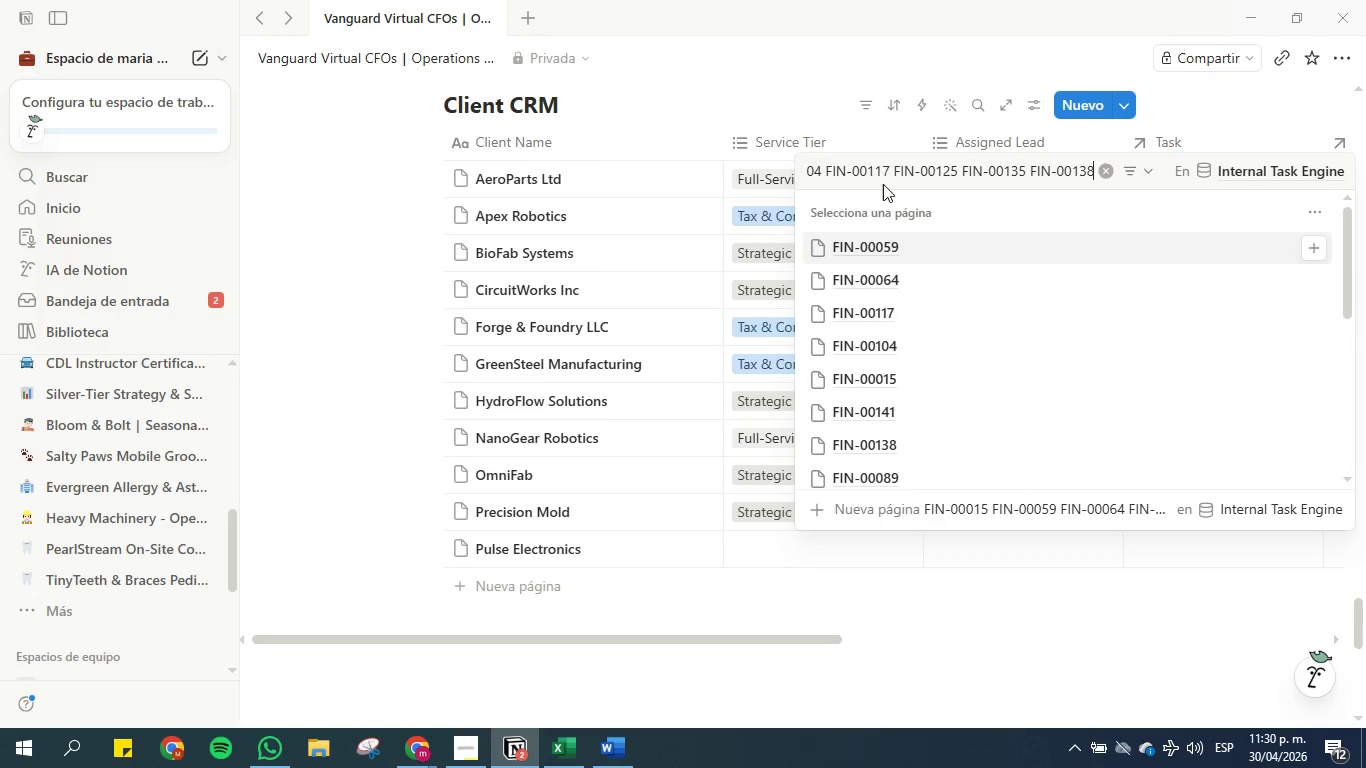 
left_click_drag(start_coordinate=[891, 170], to_coordinate=[825, 173])
 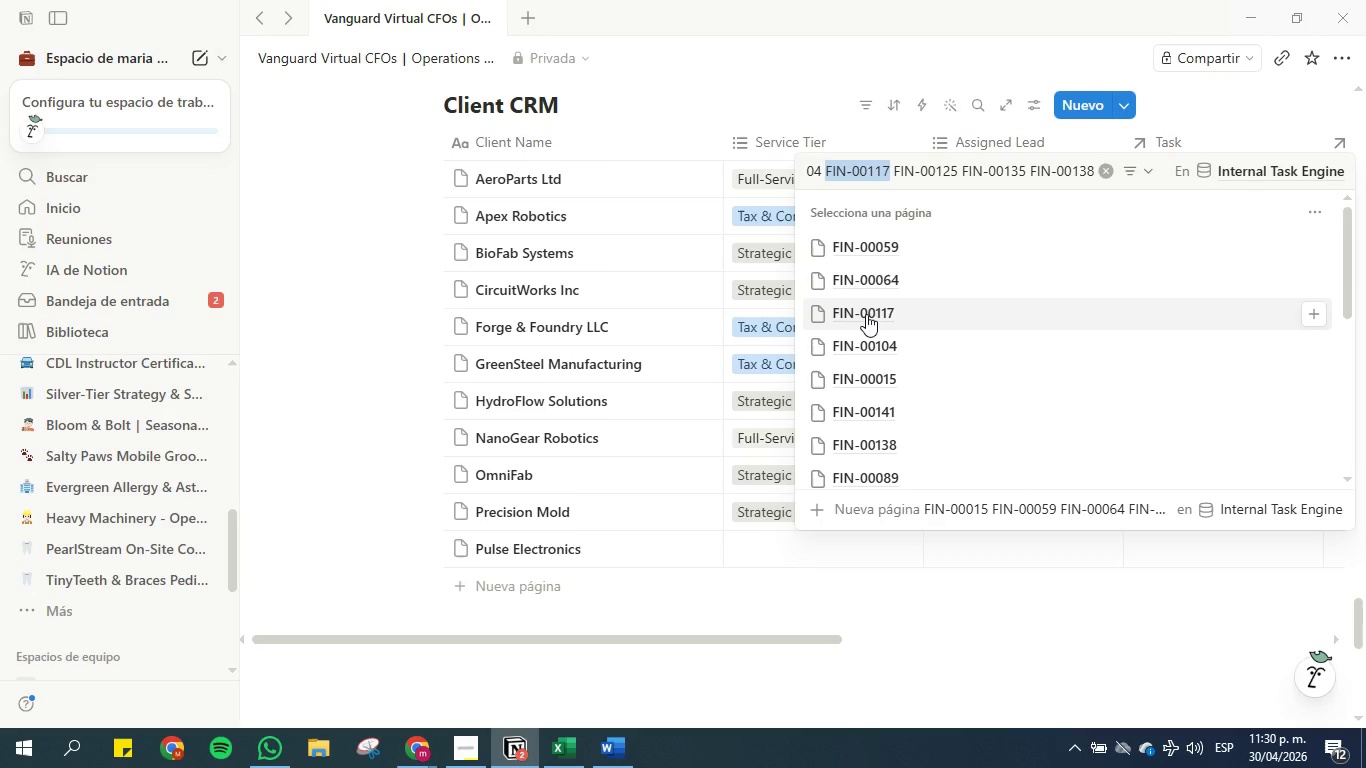 
left_click([866, 314])
 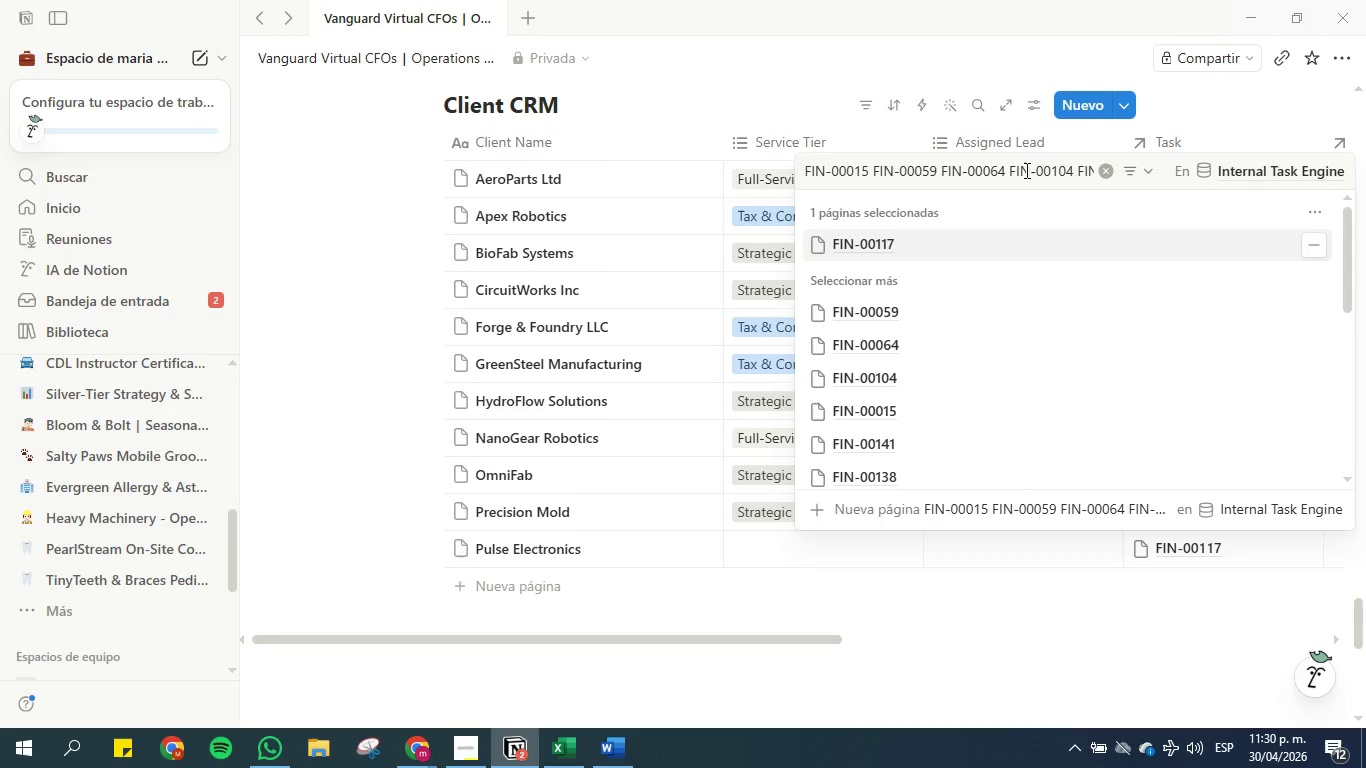 
left_click([916, 176])
 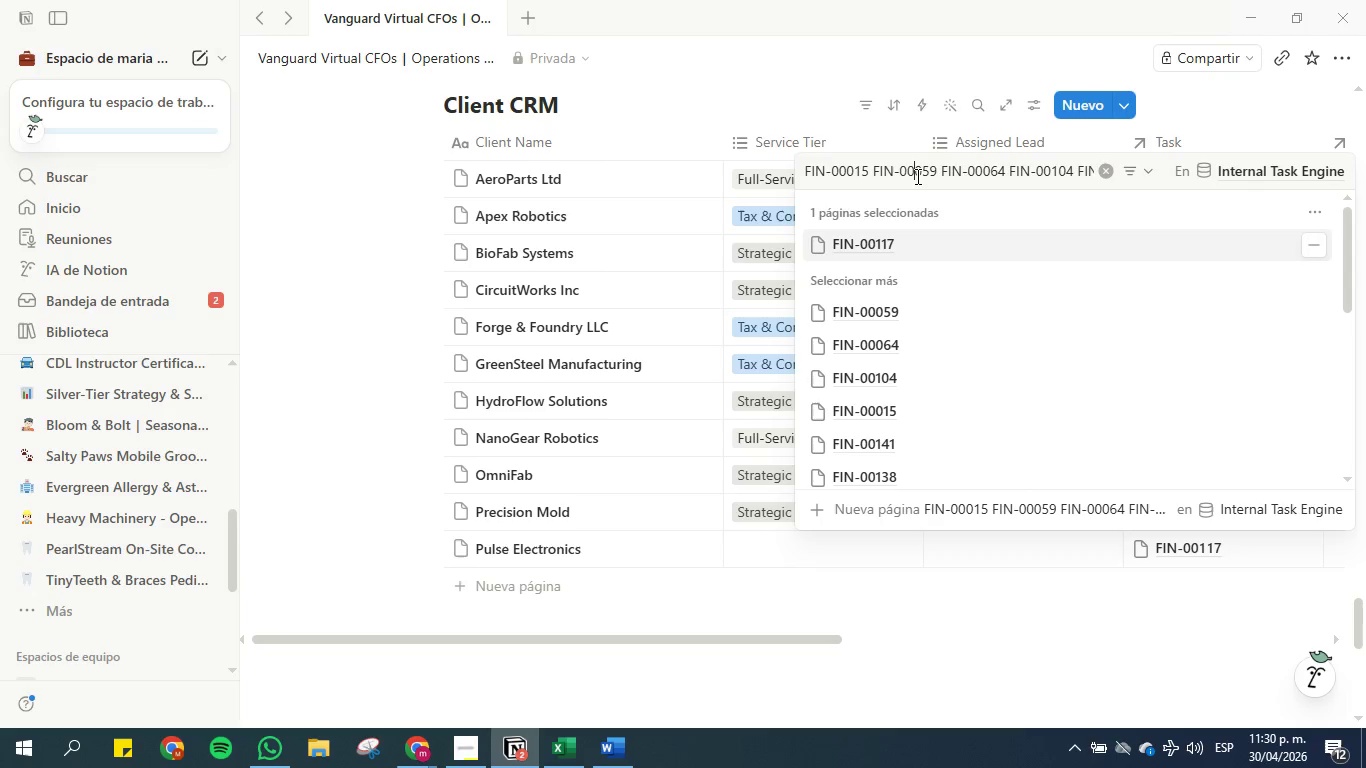 
hold_key(key=ArrowLeft, duration=1.5)
 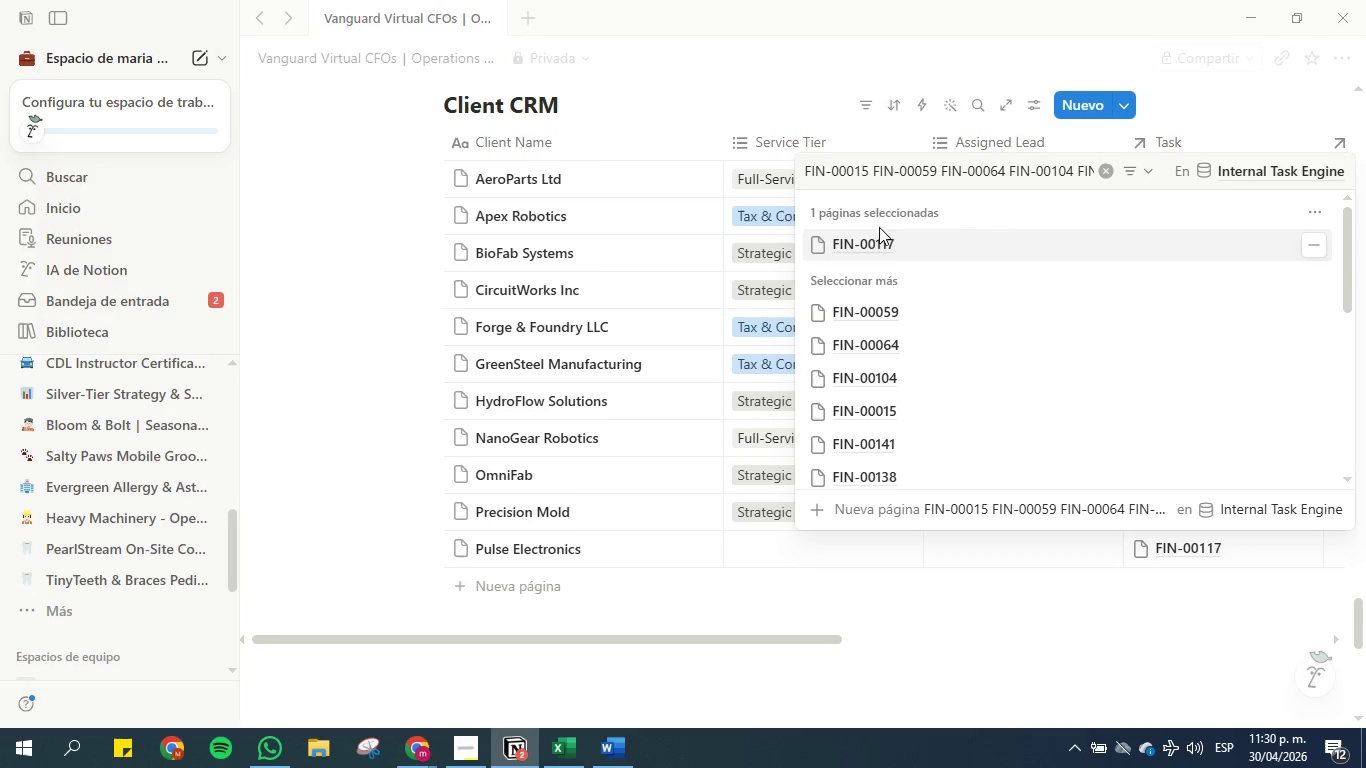 
key(ArrowLeft)
 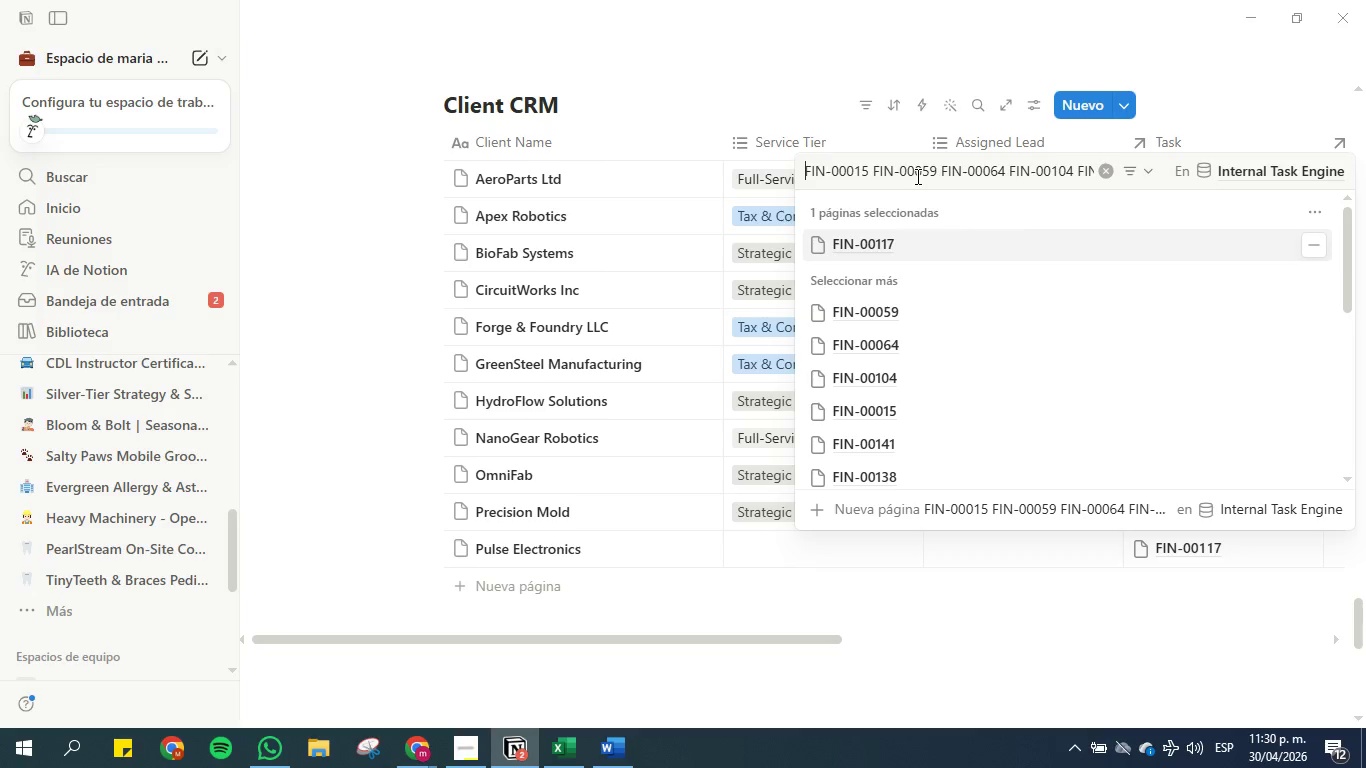 
key(ArrowLeft)
 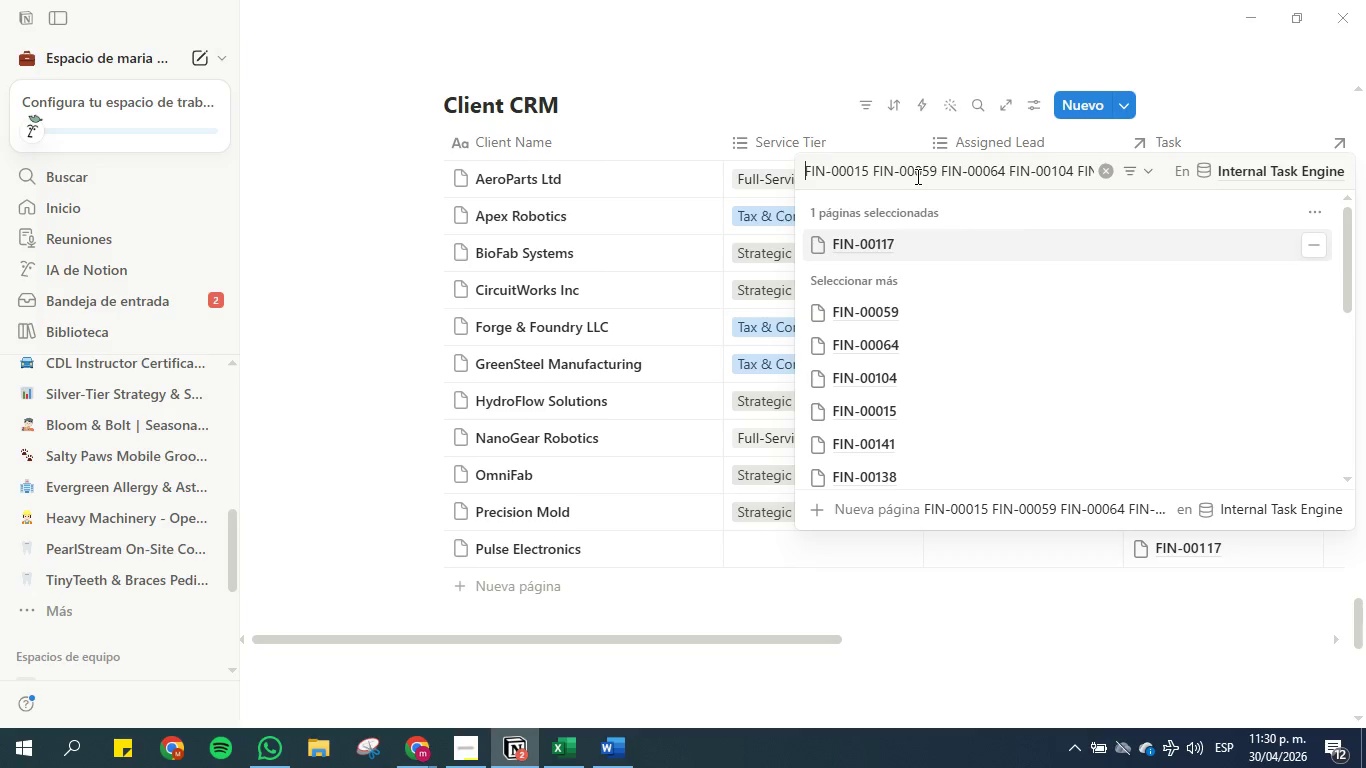 
key(ArrowLeft)
 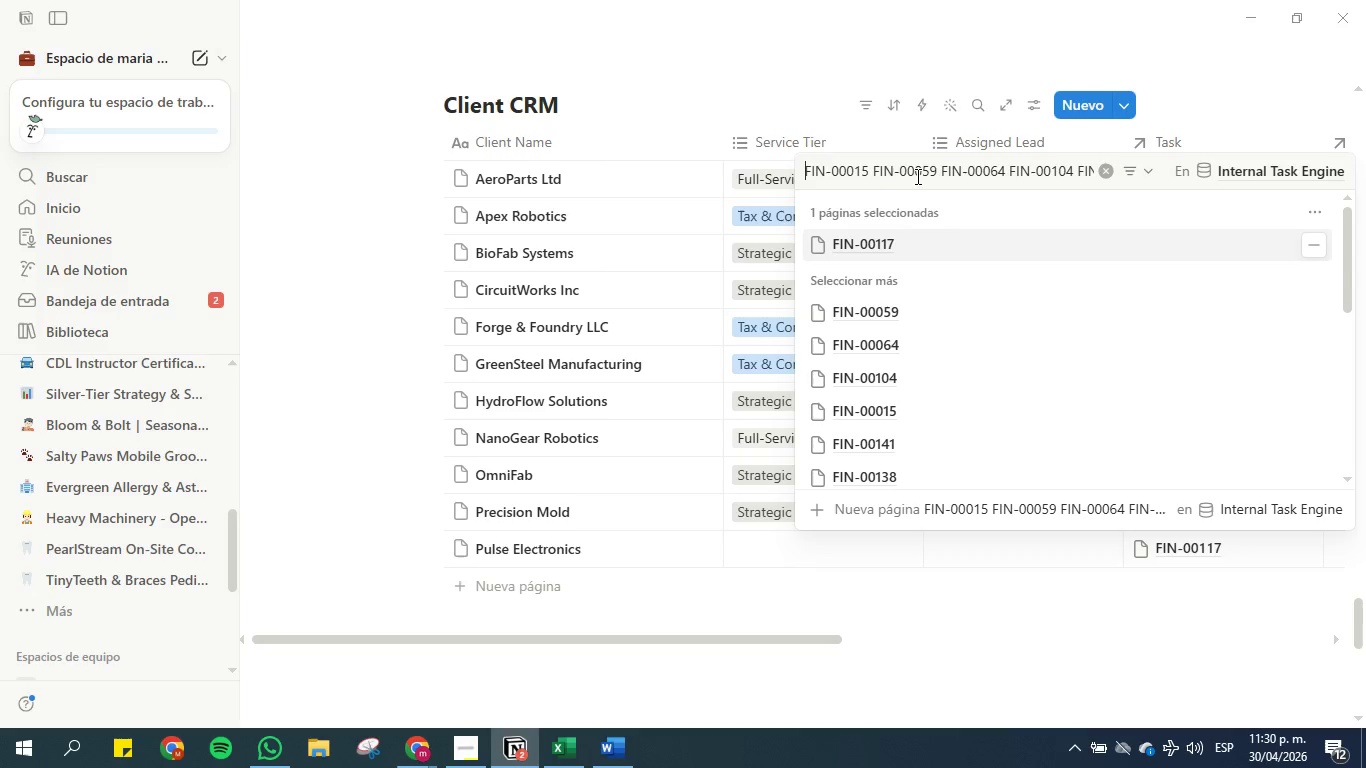 
key(ArrowLeft)
 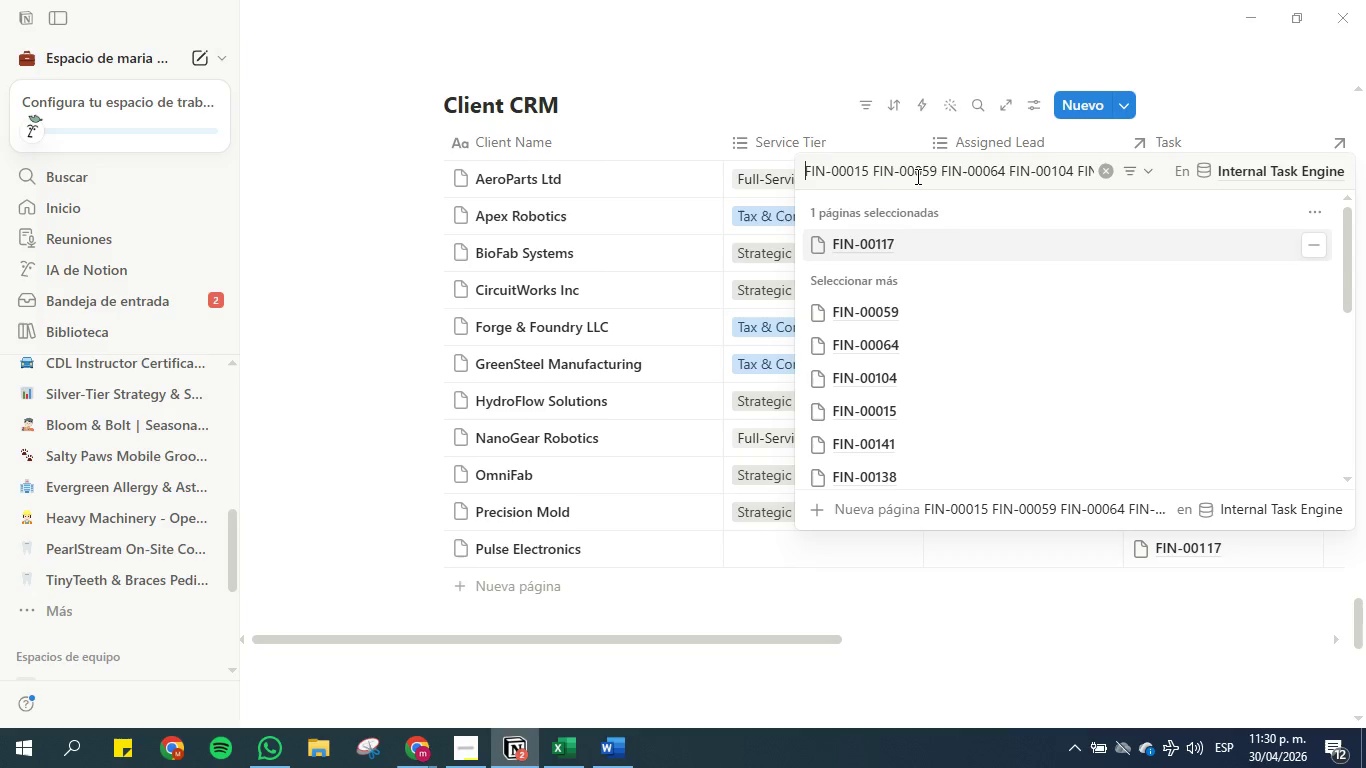 
key(ArrowLeft)
 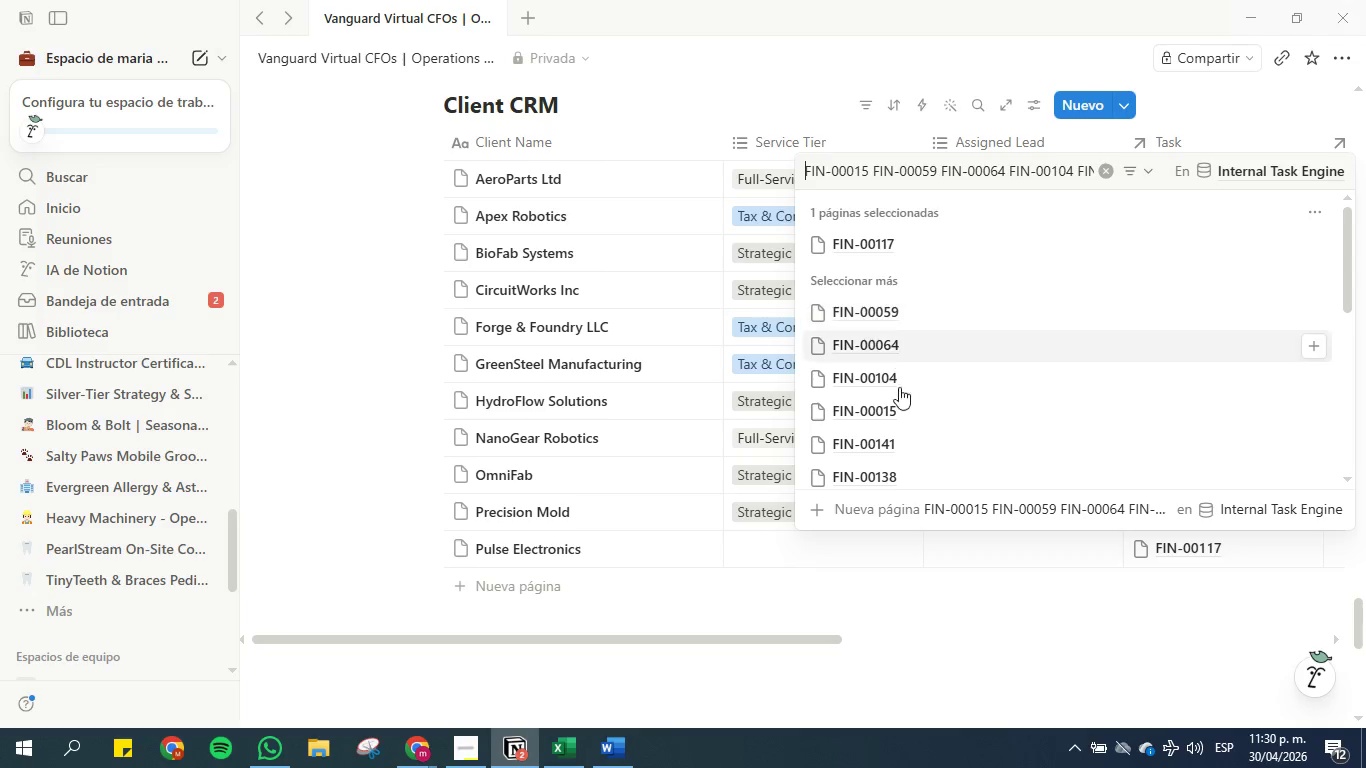 
left_click([899, 406])
 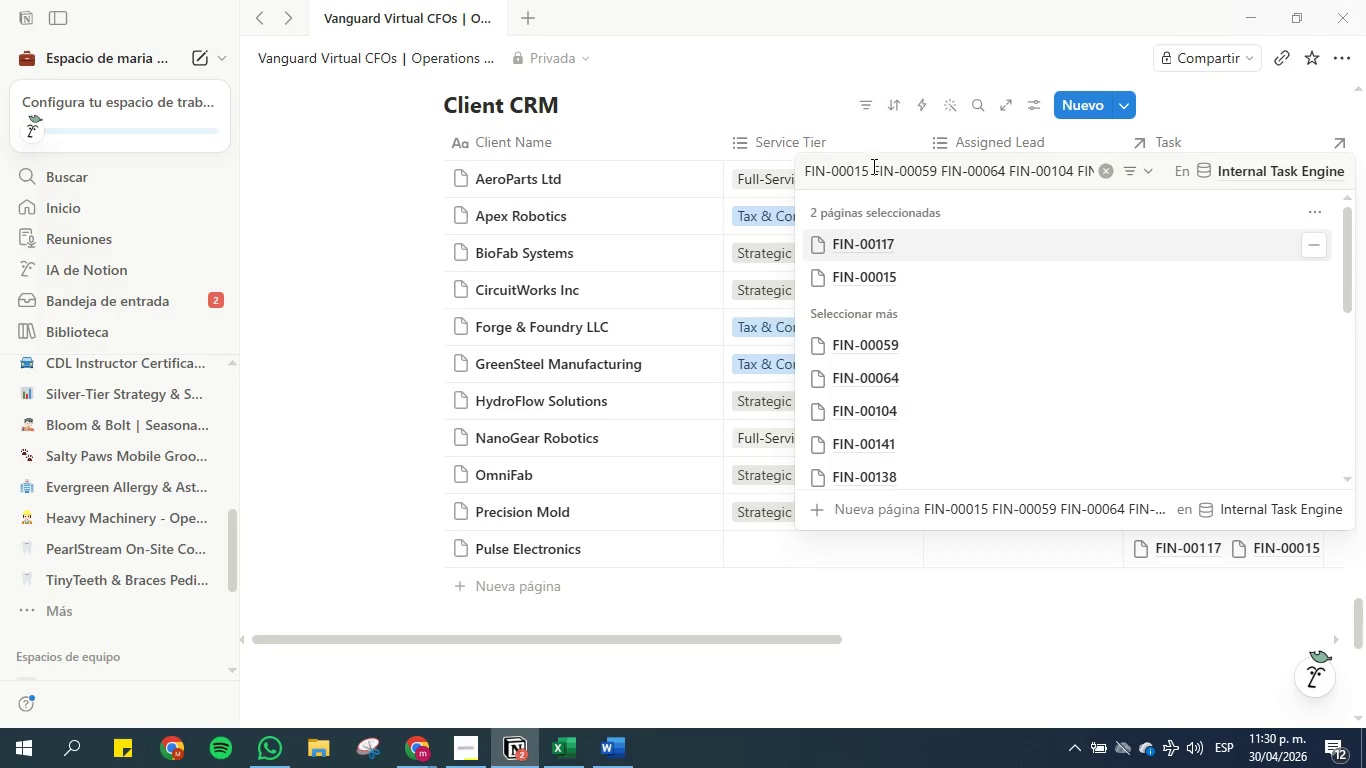 
left_click_drag(start_coordinate=[869, 169], to_coordinate=[761, 168])
 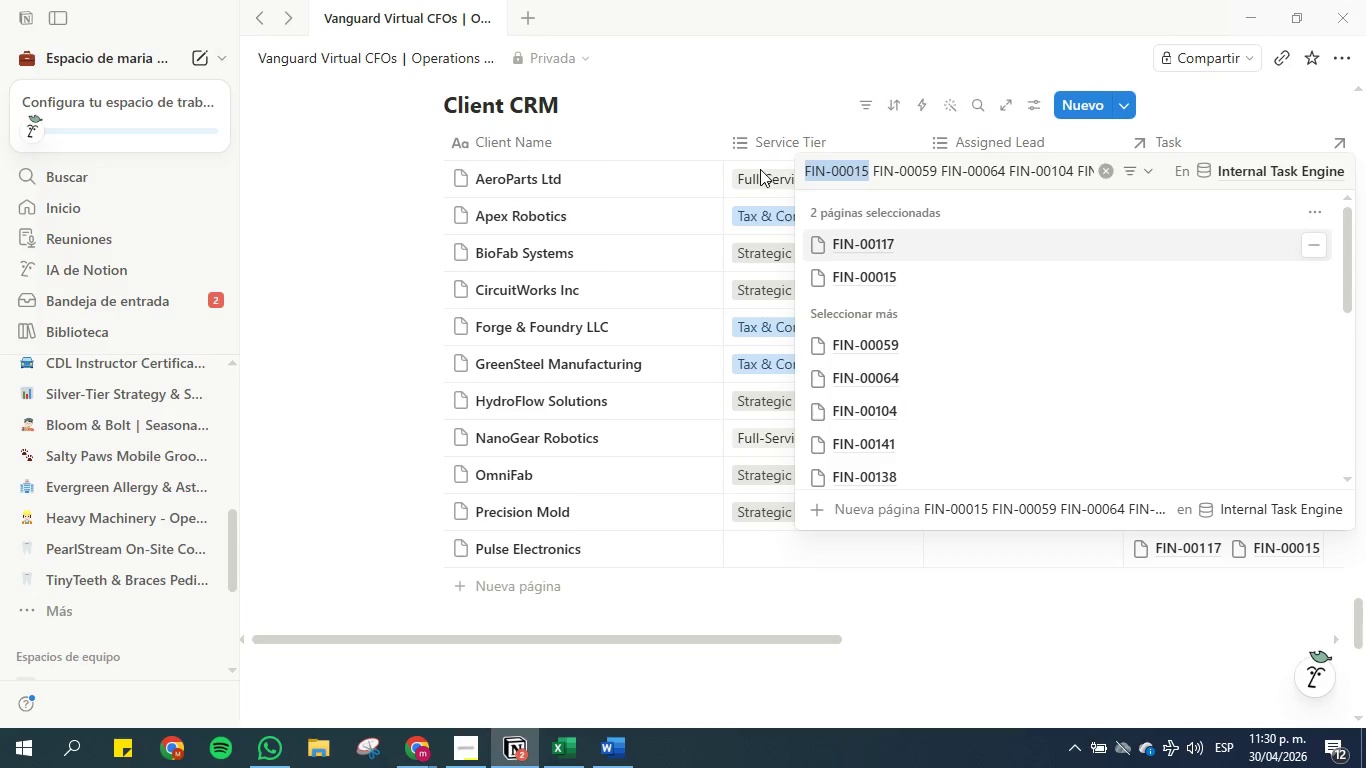 
key(Backspace)
 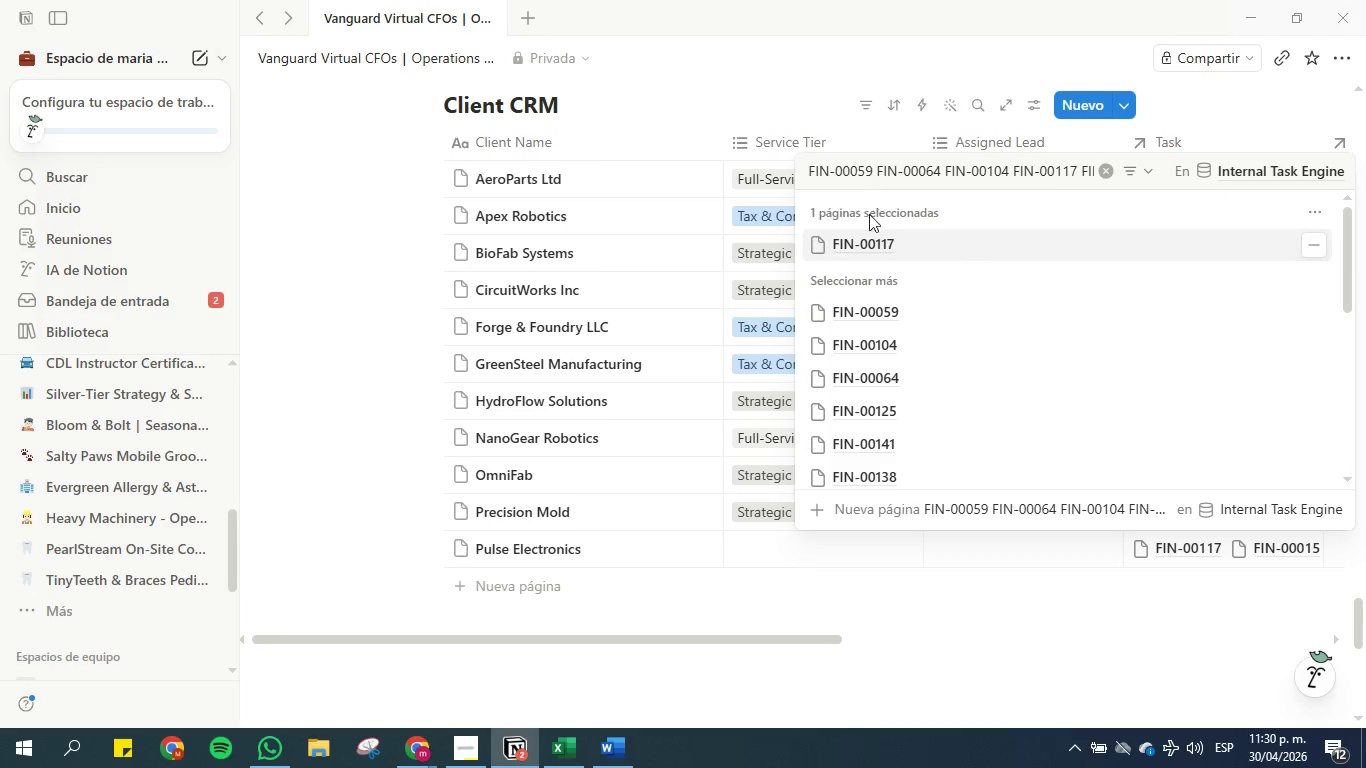 
left_click([901, 311])
 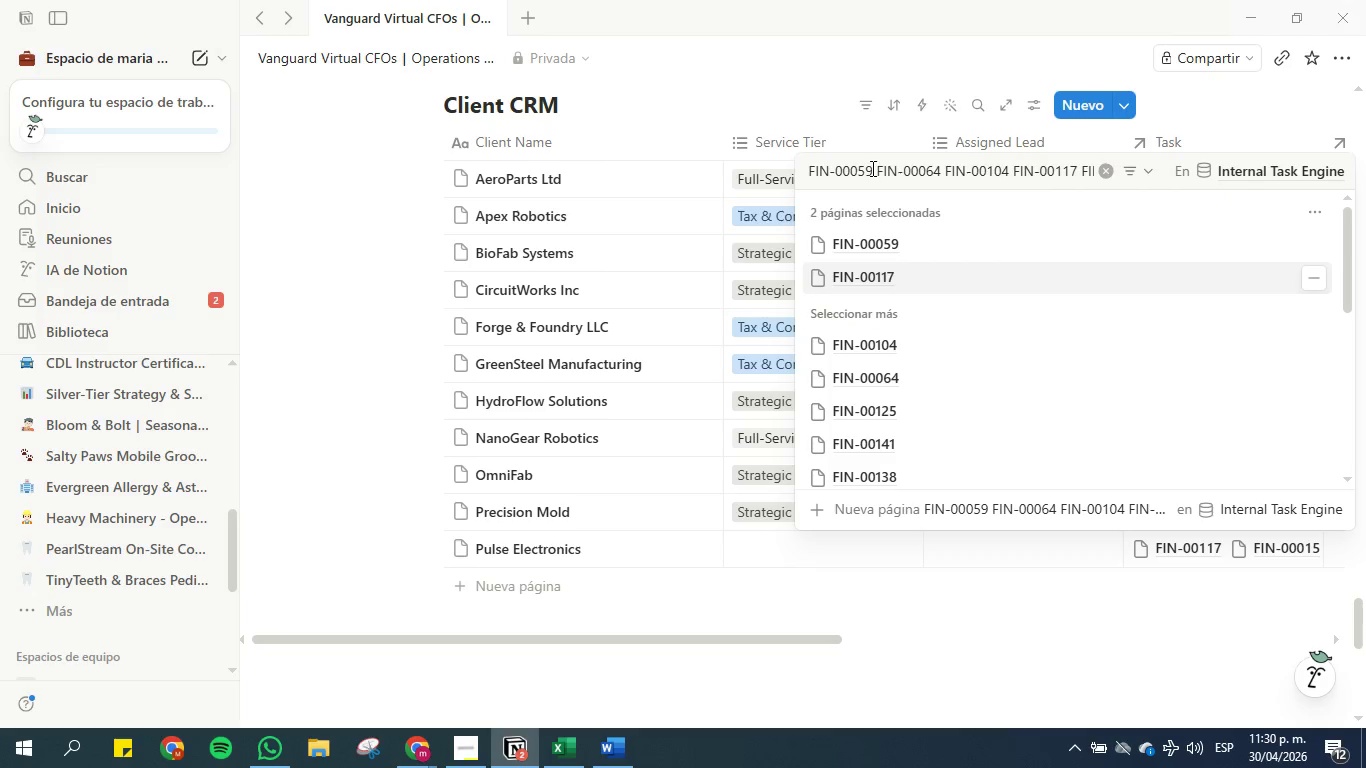 
left_click_drag(start_coordinate=[871, 168], to_coordinate=[792, 168])
 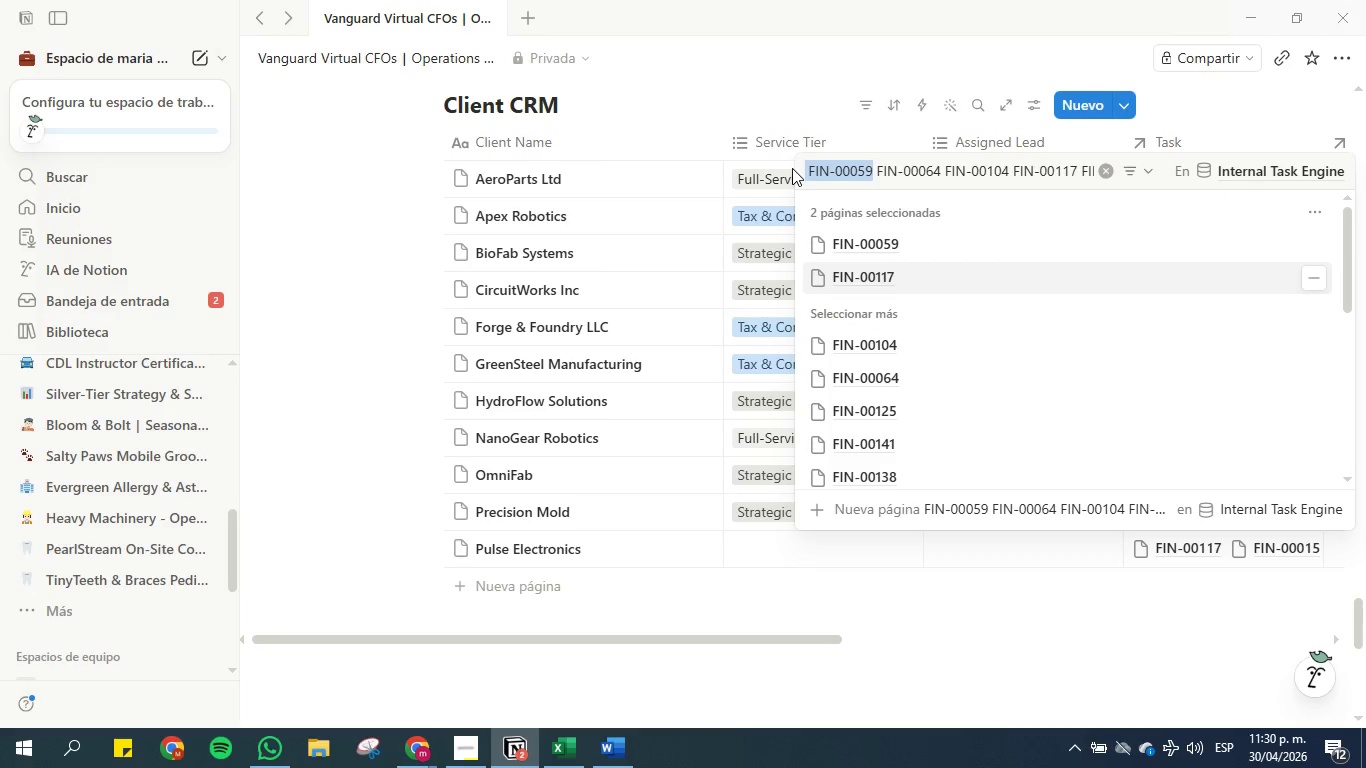 
key(Backspace)
 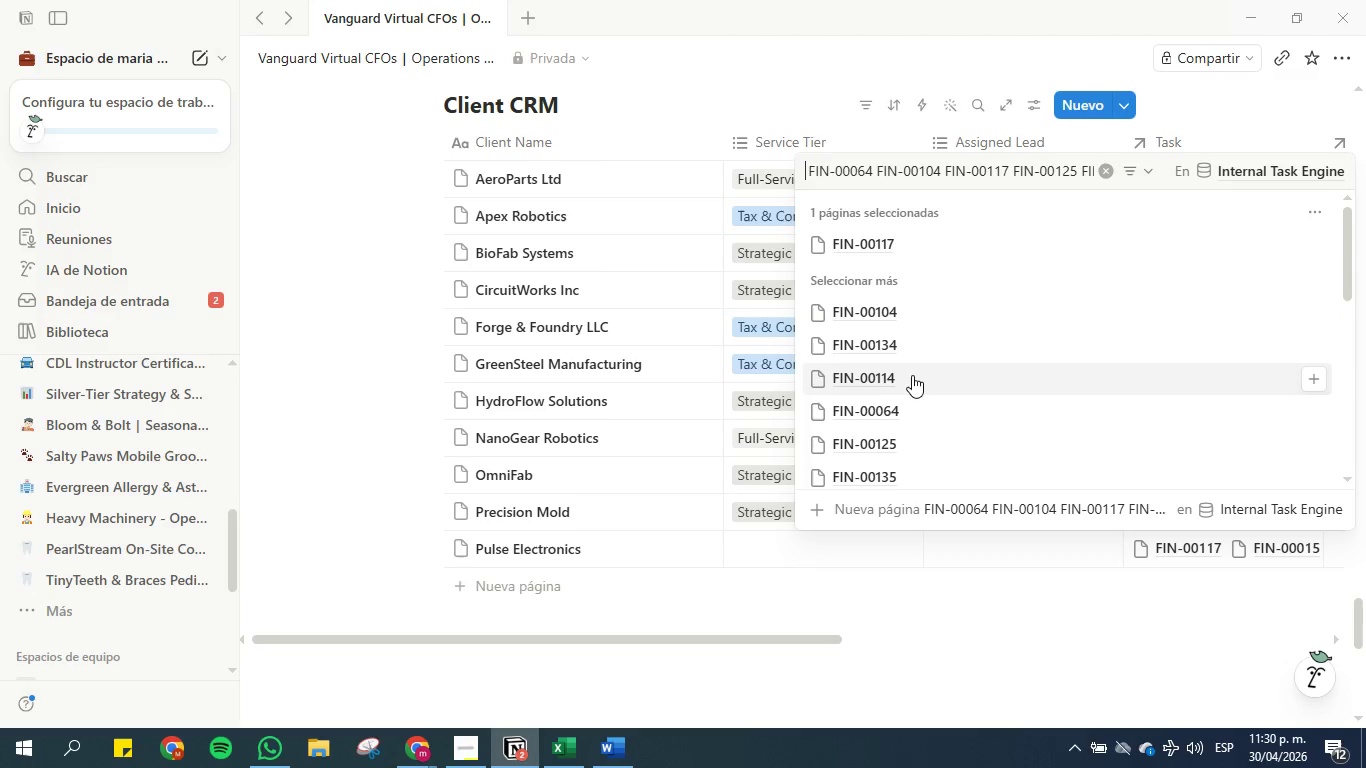 
left_click([906, 406])
 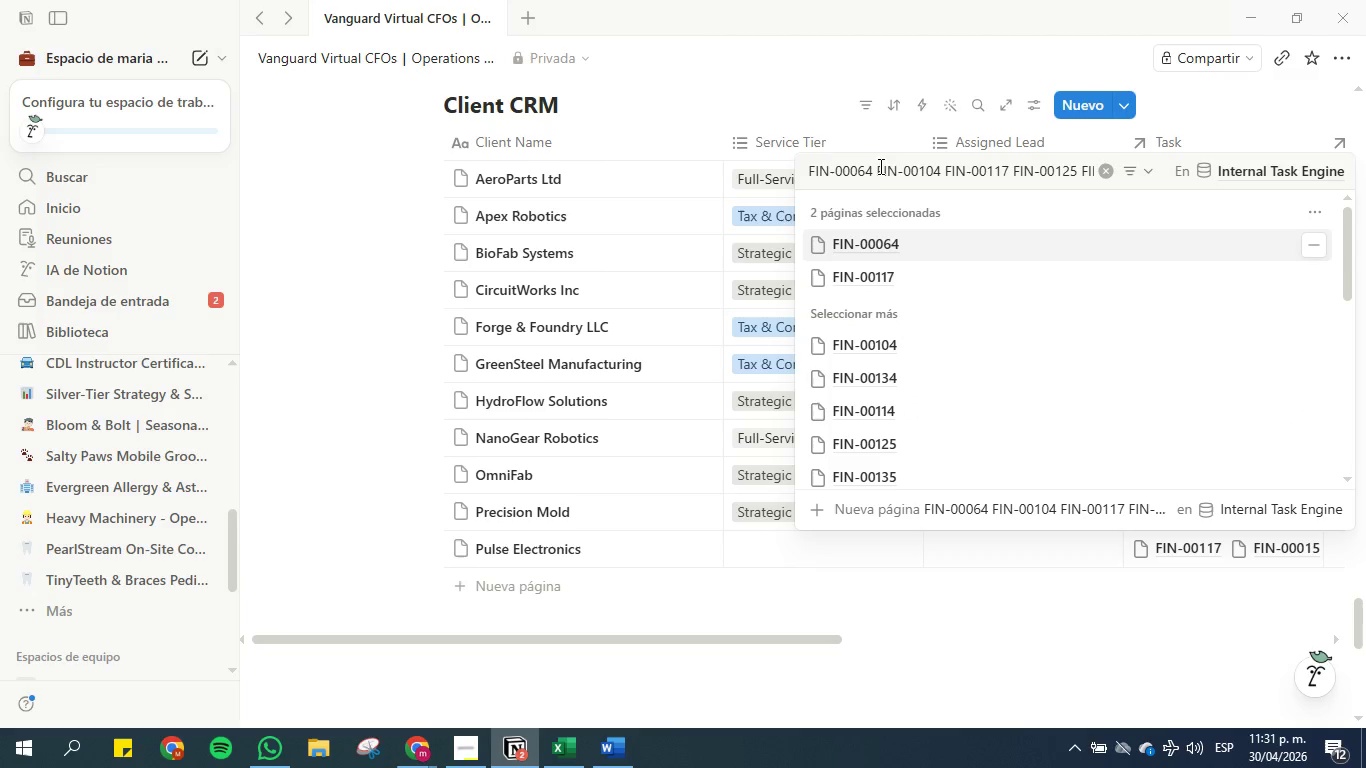 
left_click_drag(start_coordinate=[875, 170], to_coordinate=[801, 170])
 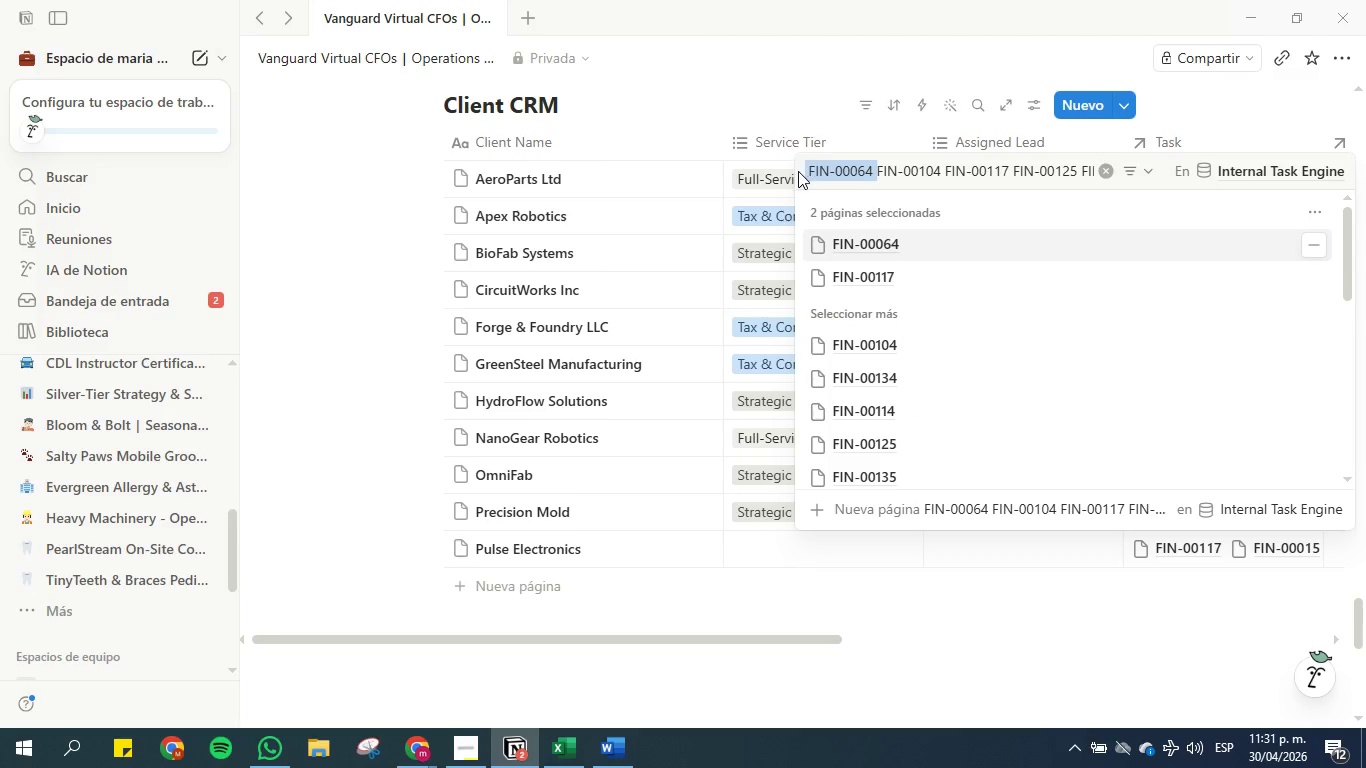 
key(Backspace)
 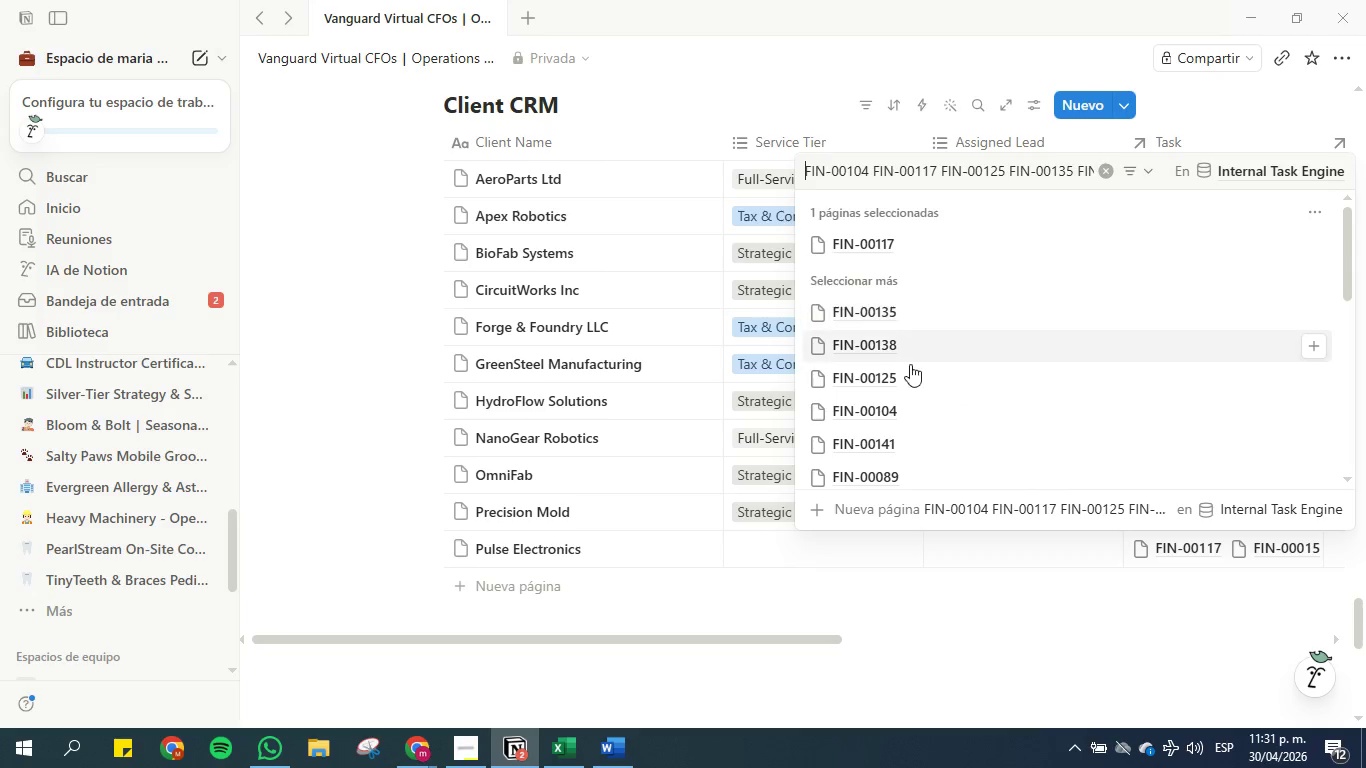 
left_click([892, 414])
 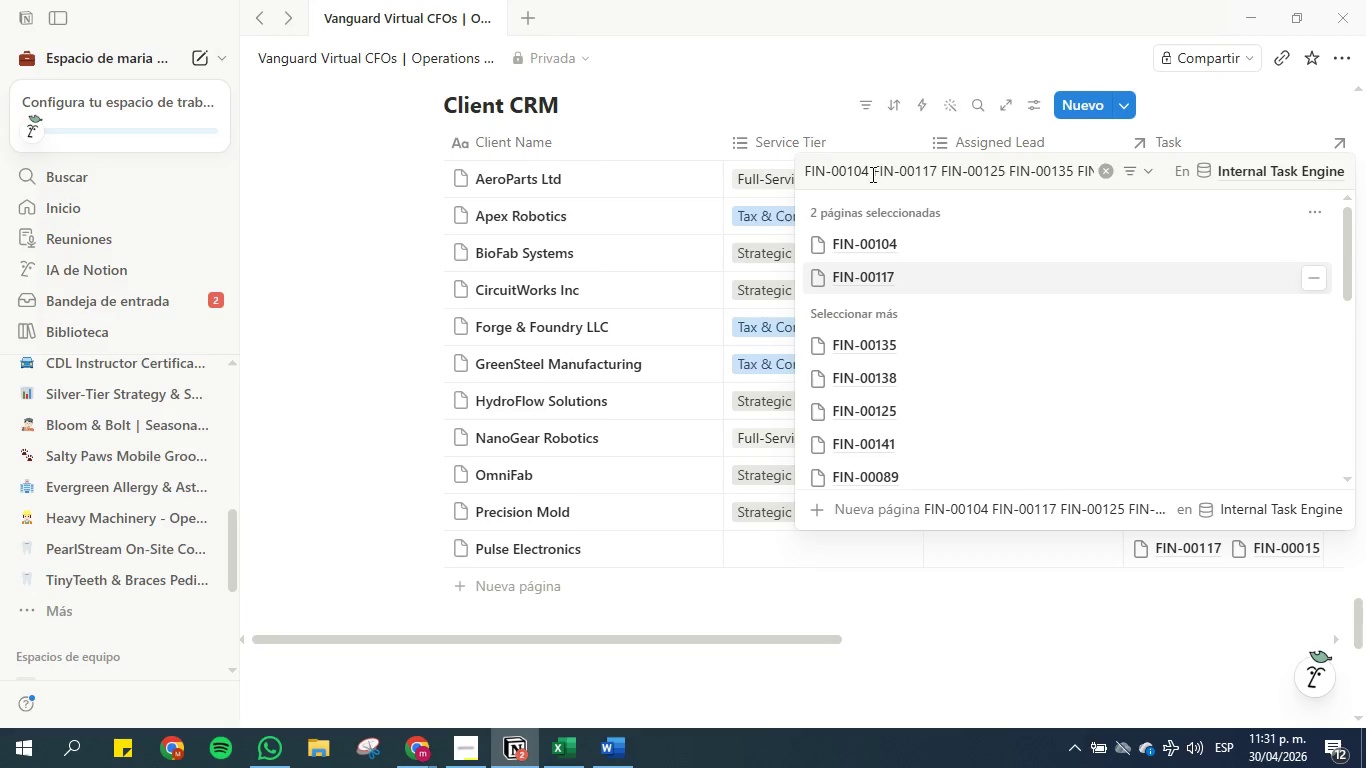 
left_click_drag(start_coordinate=[871, 174], to_coordinate=[786, 163])
 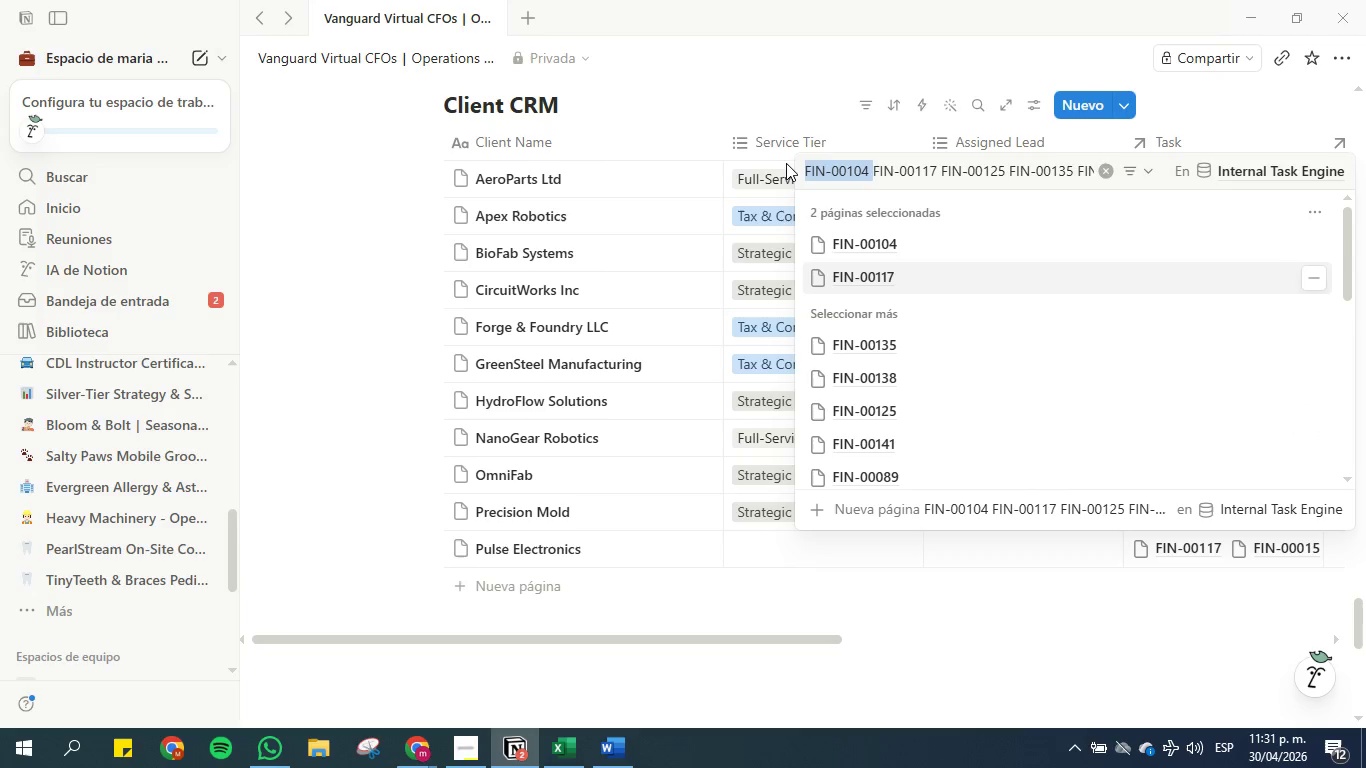 
key(Backspace)
 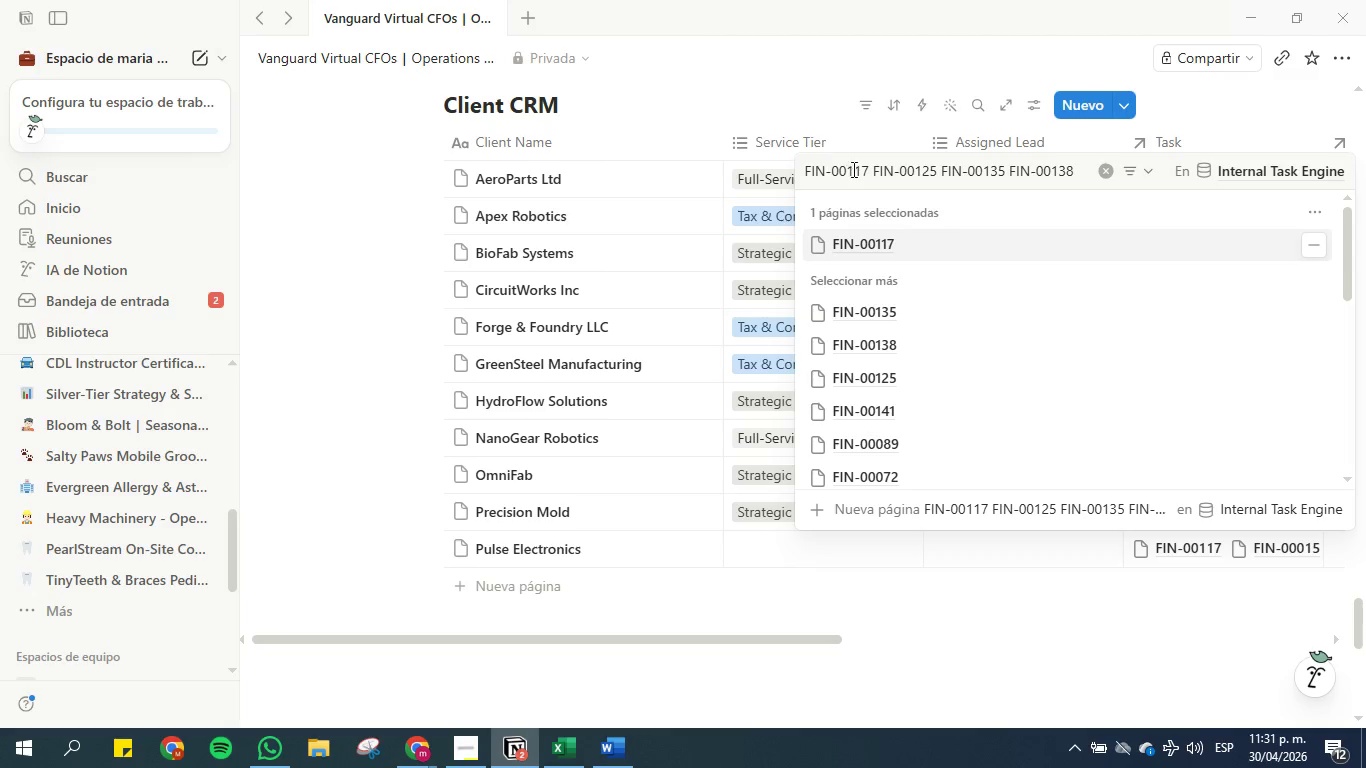 
left_click_drag(start_coordinate=[871, 170], to_coordinate=[798, 171])
 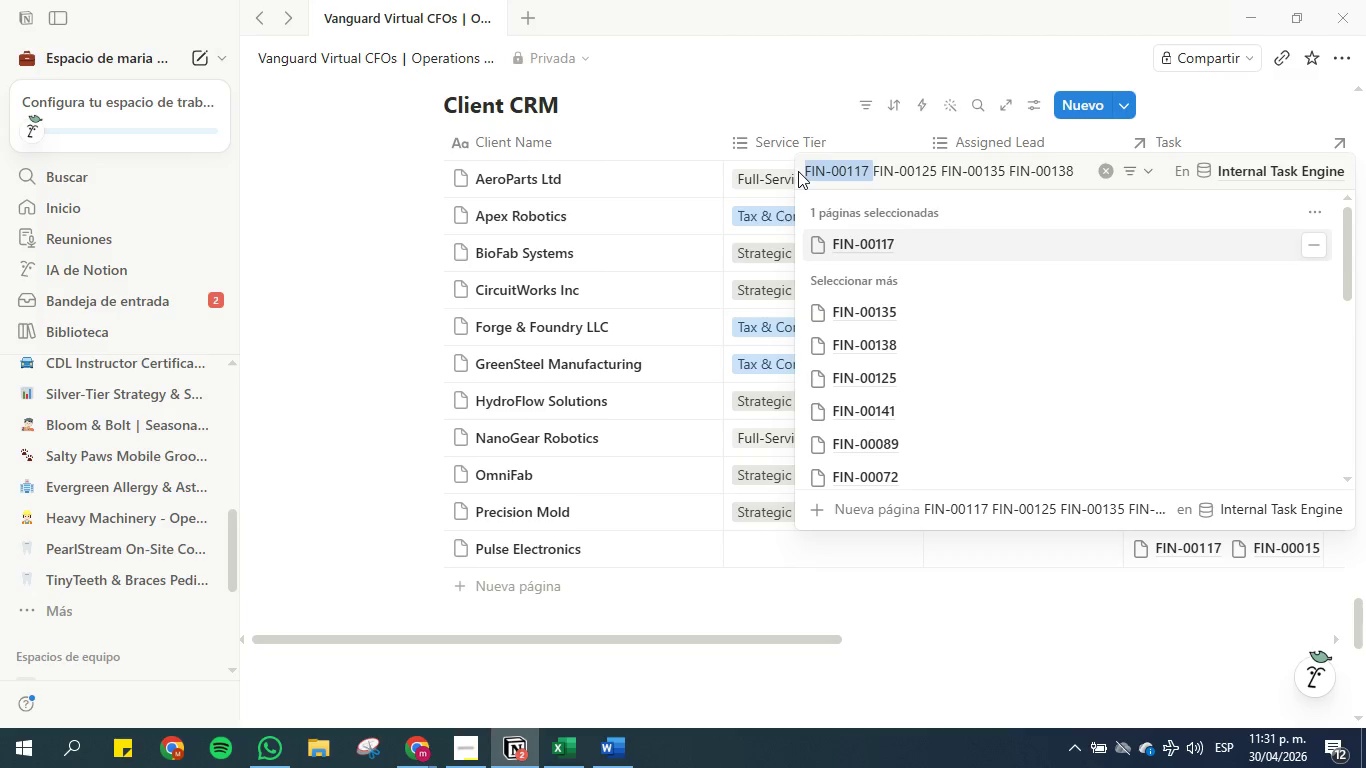 
key(Backspace)
 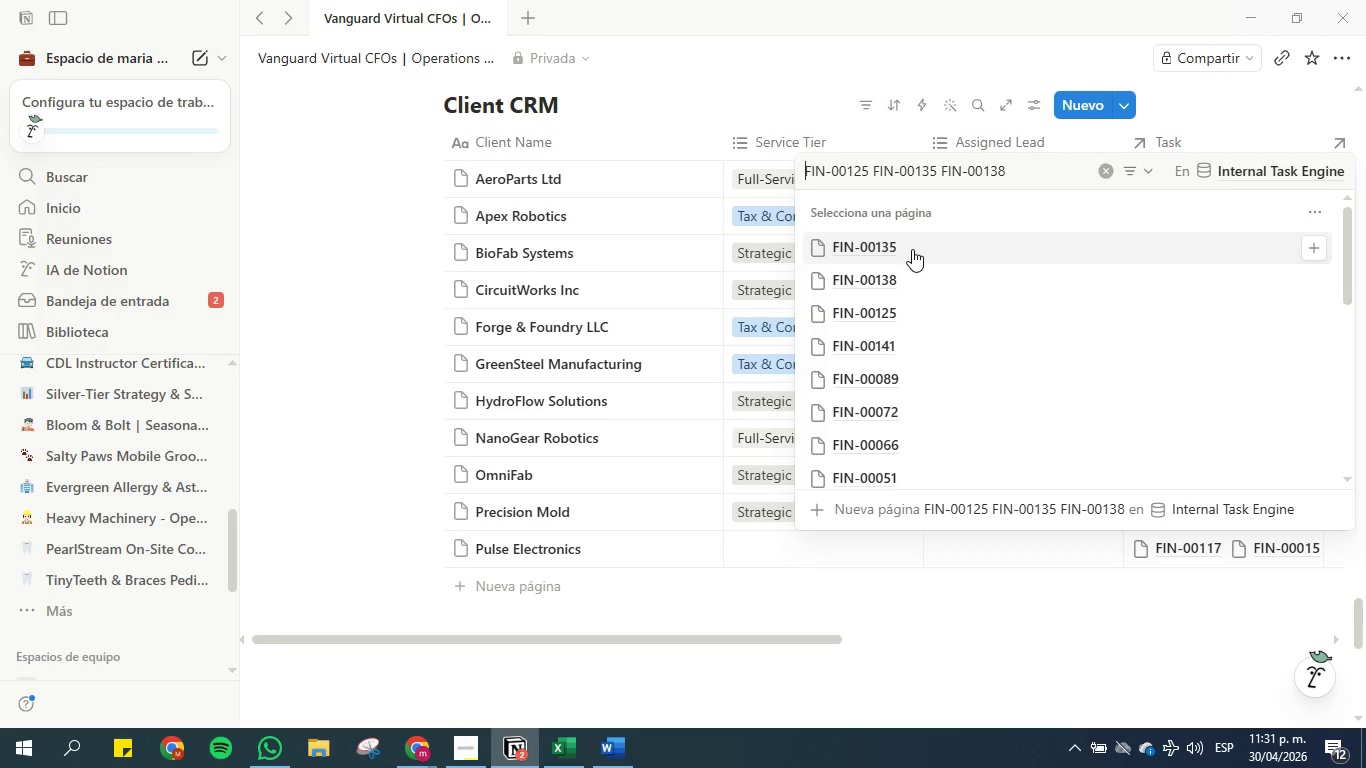 
left_click([907, 309])
 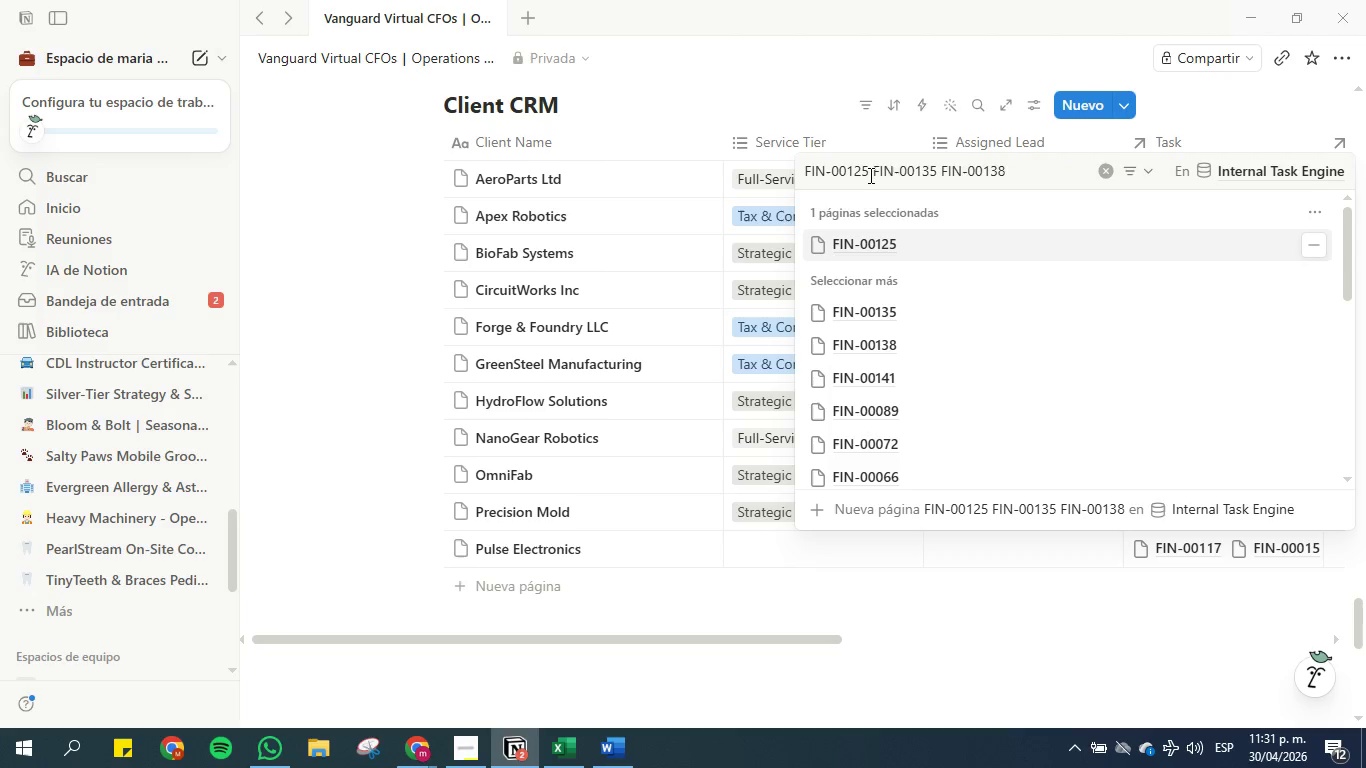 
left_click_drag(start_coordinate=[869, 175], to_coordinate=[789, 164])
 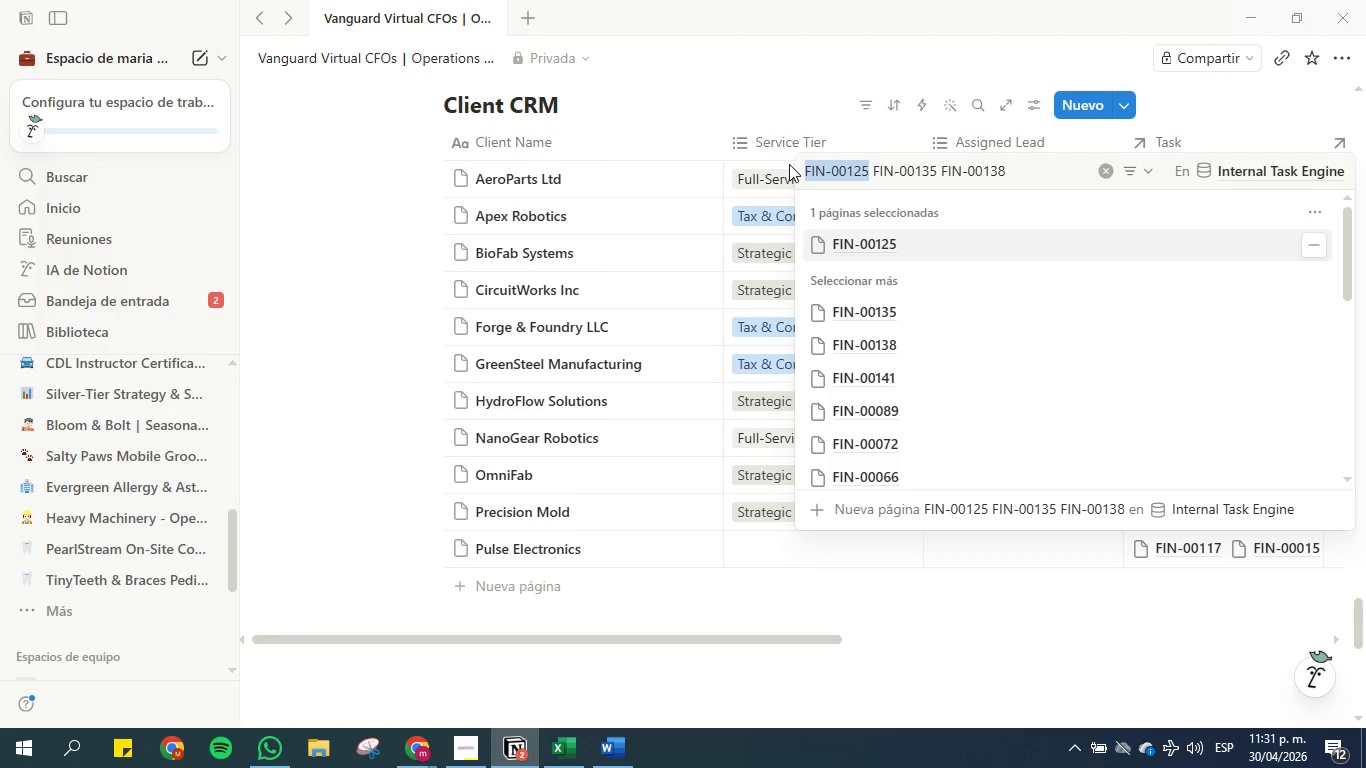 
key(Backspace)
 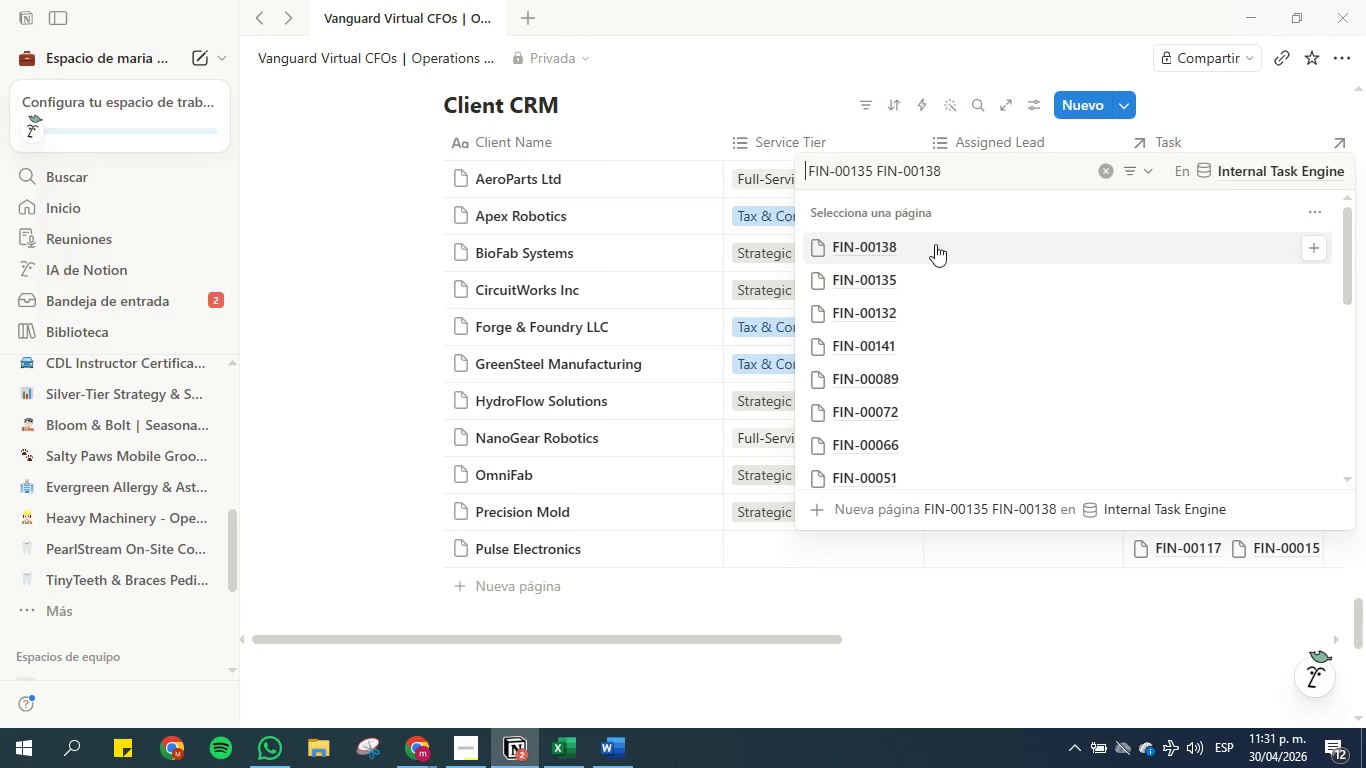 
left_click([902, 279])
 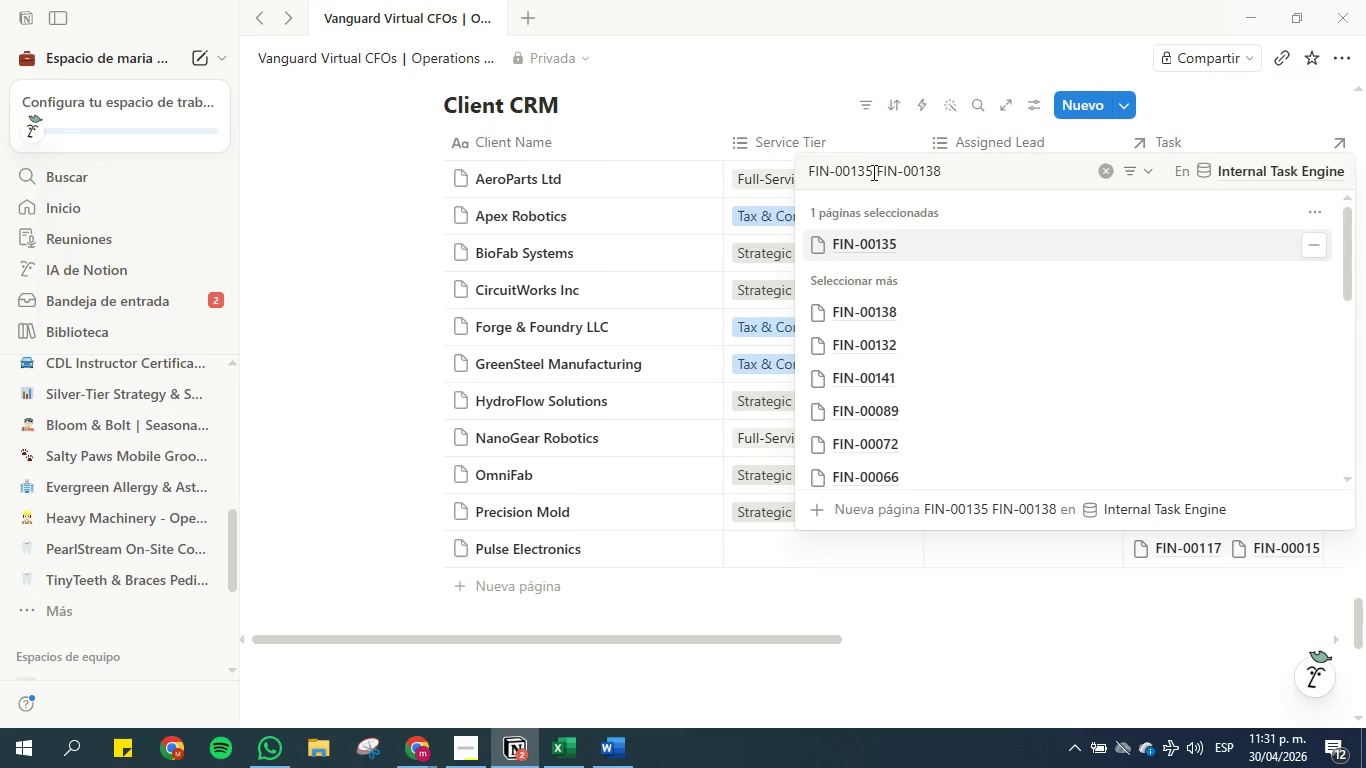 
left_click_drag(start_coordinate=[873, 173], to_coordinate=[793, 159])
 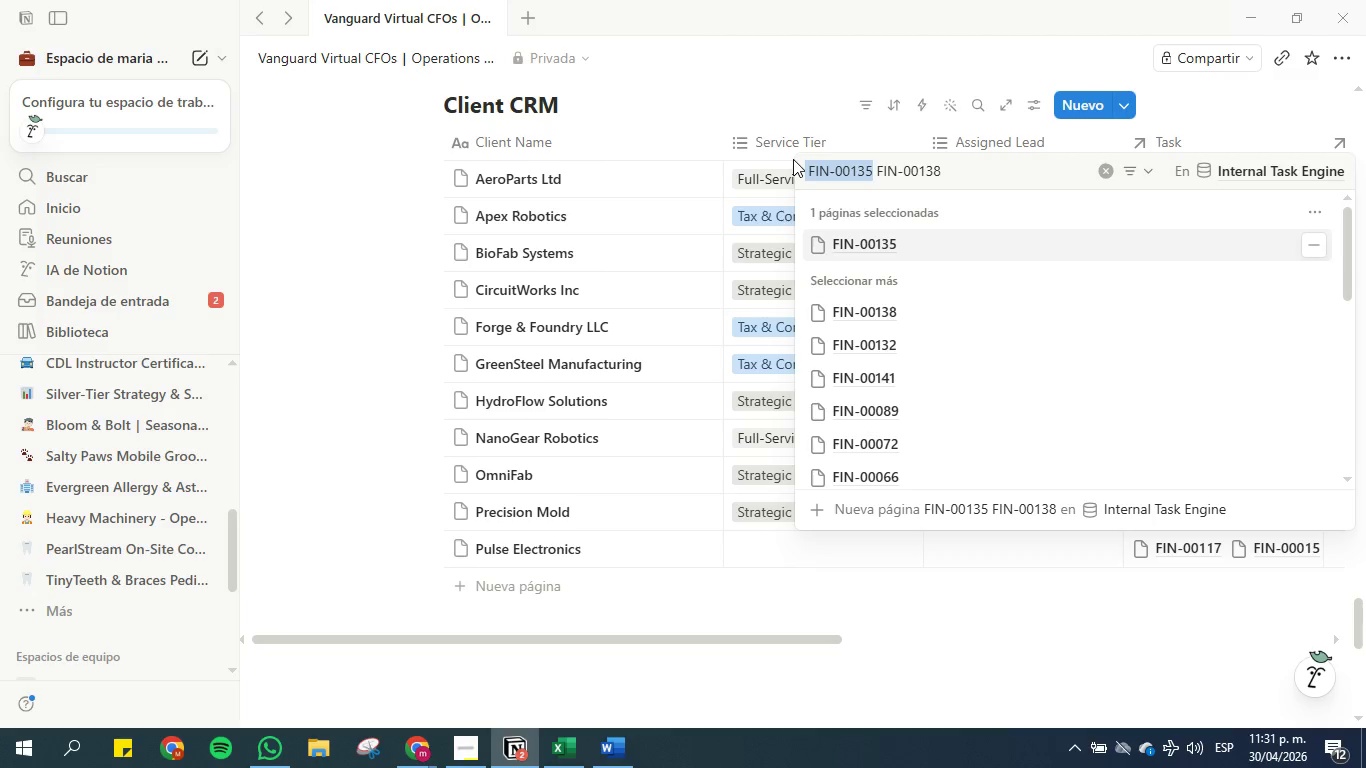 
key(Backspace)
 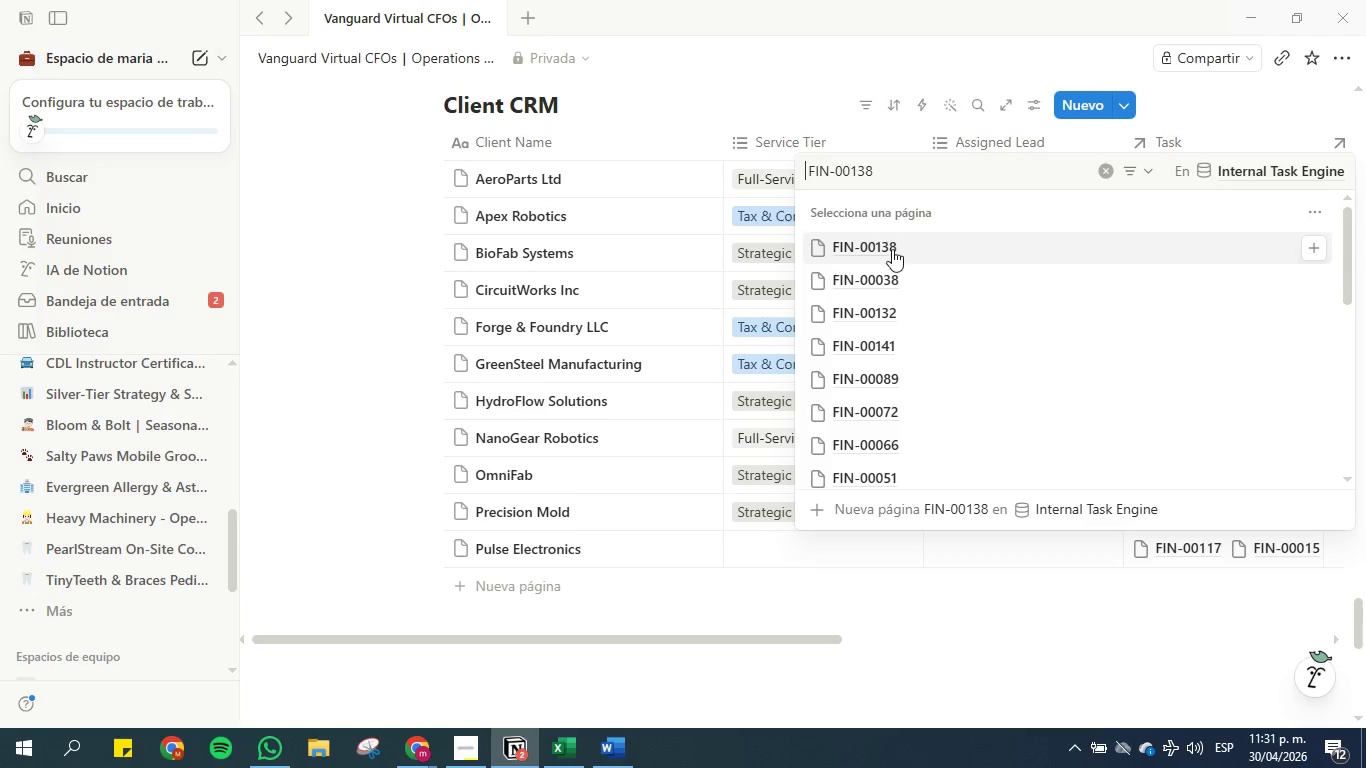 
left_click([892, 250])
 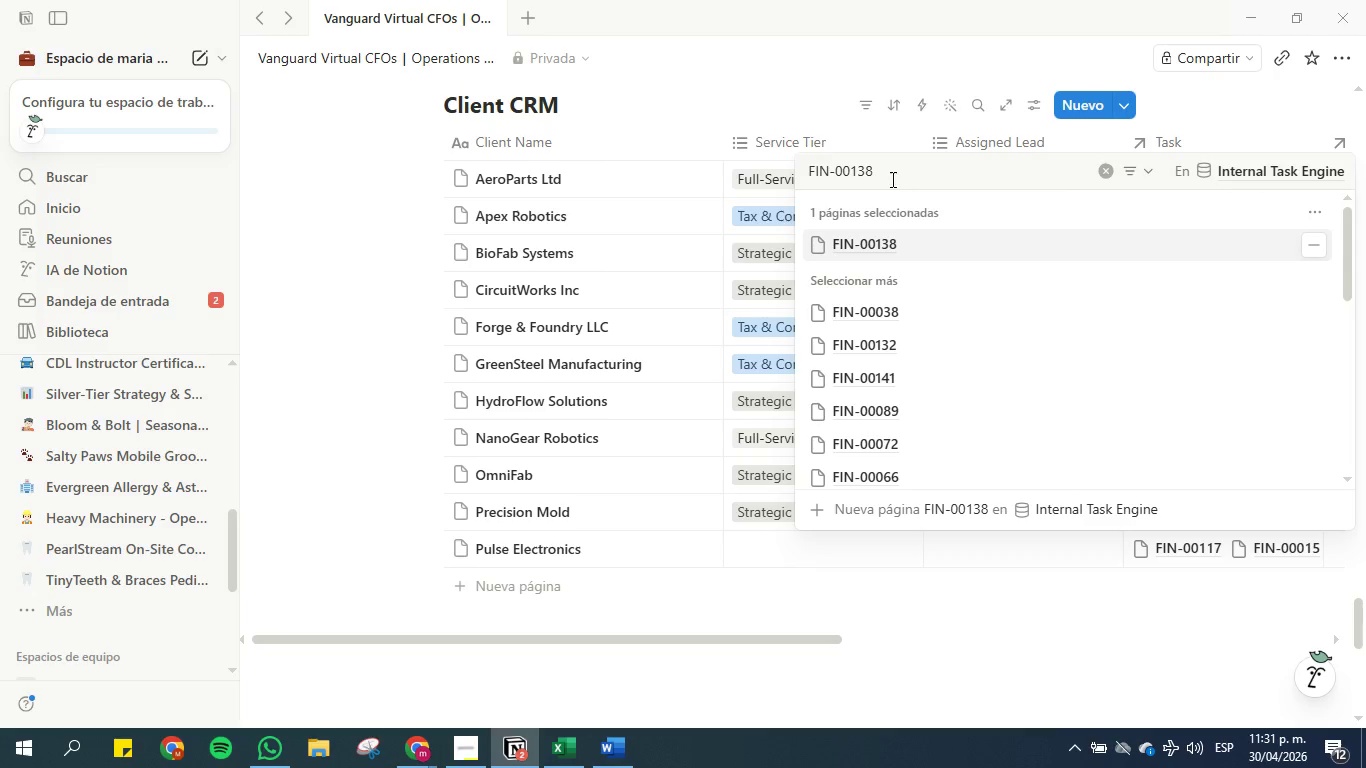 
left_click_drag(start_coordinate=[888, 176], to_coordinate=[788, 182])
 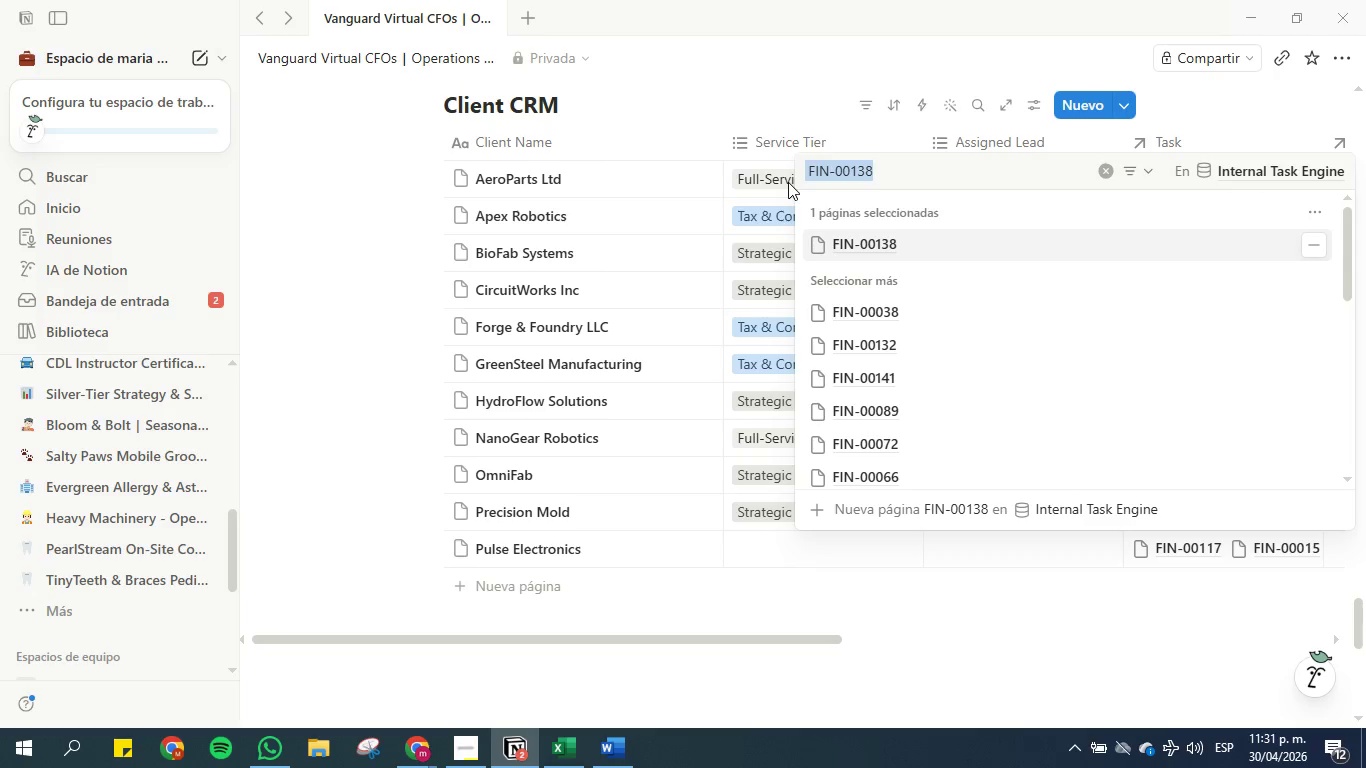 
key(Backspace)
 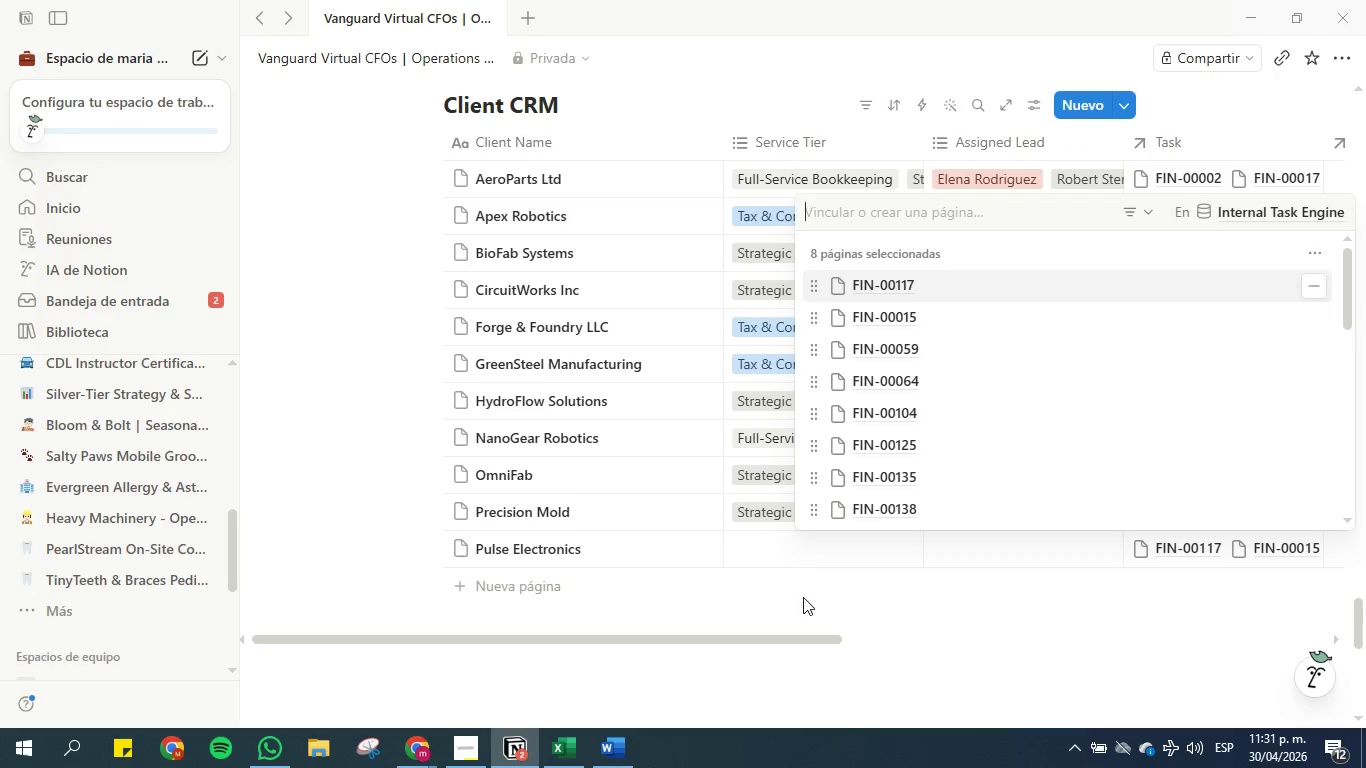 
left_click([803, 598])
 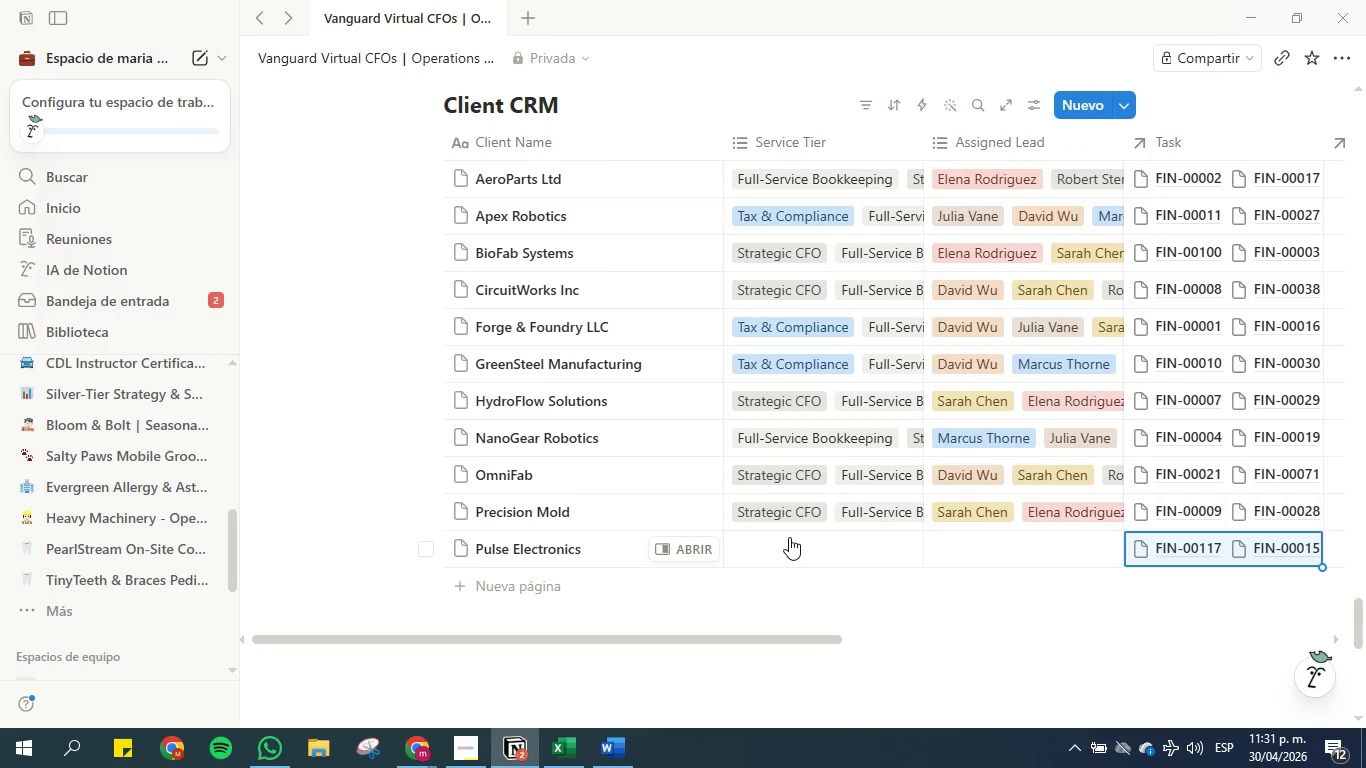 
left_click([791, 506])
 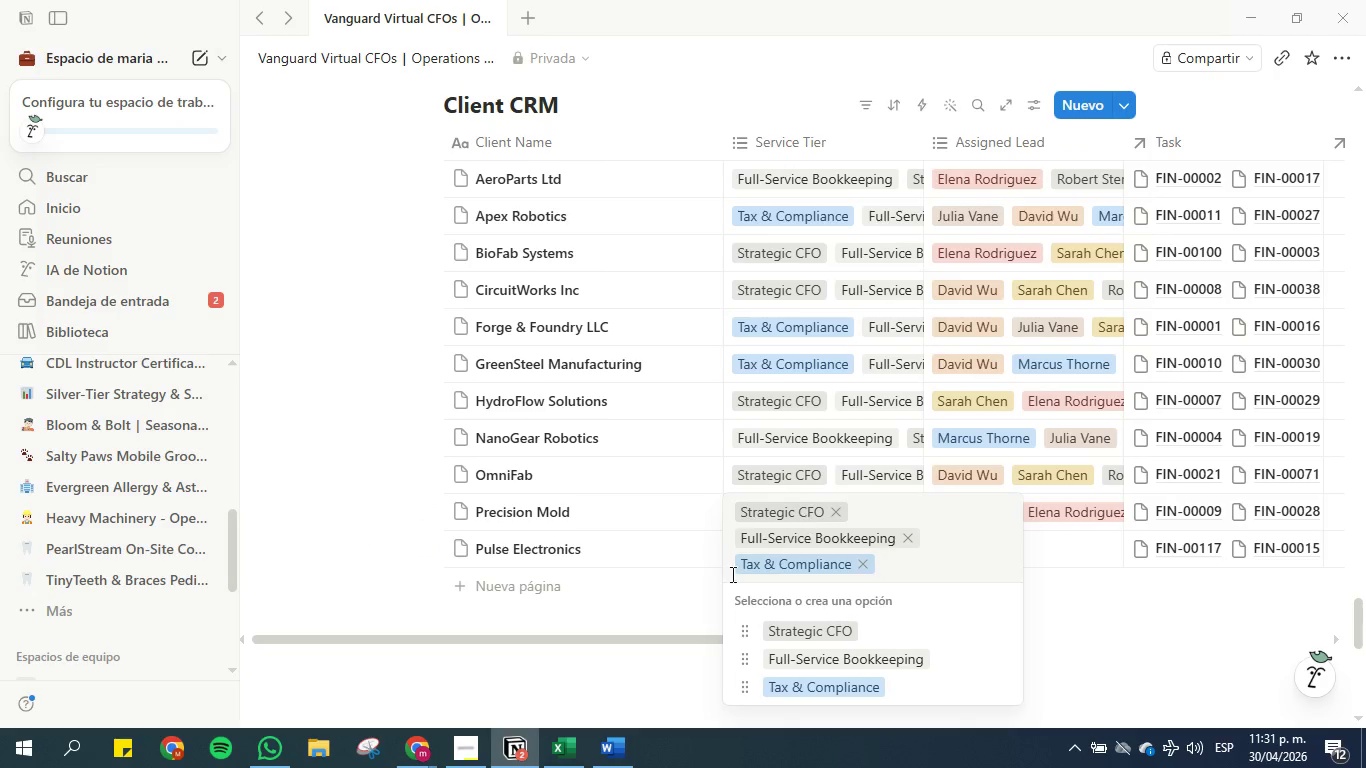 
left_click([673, 601])
 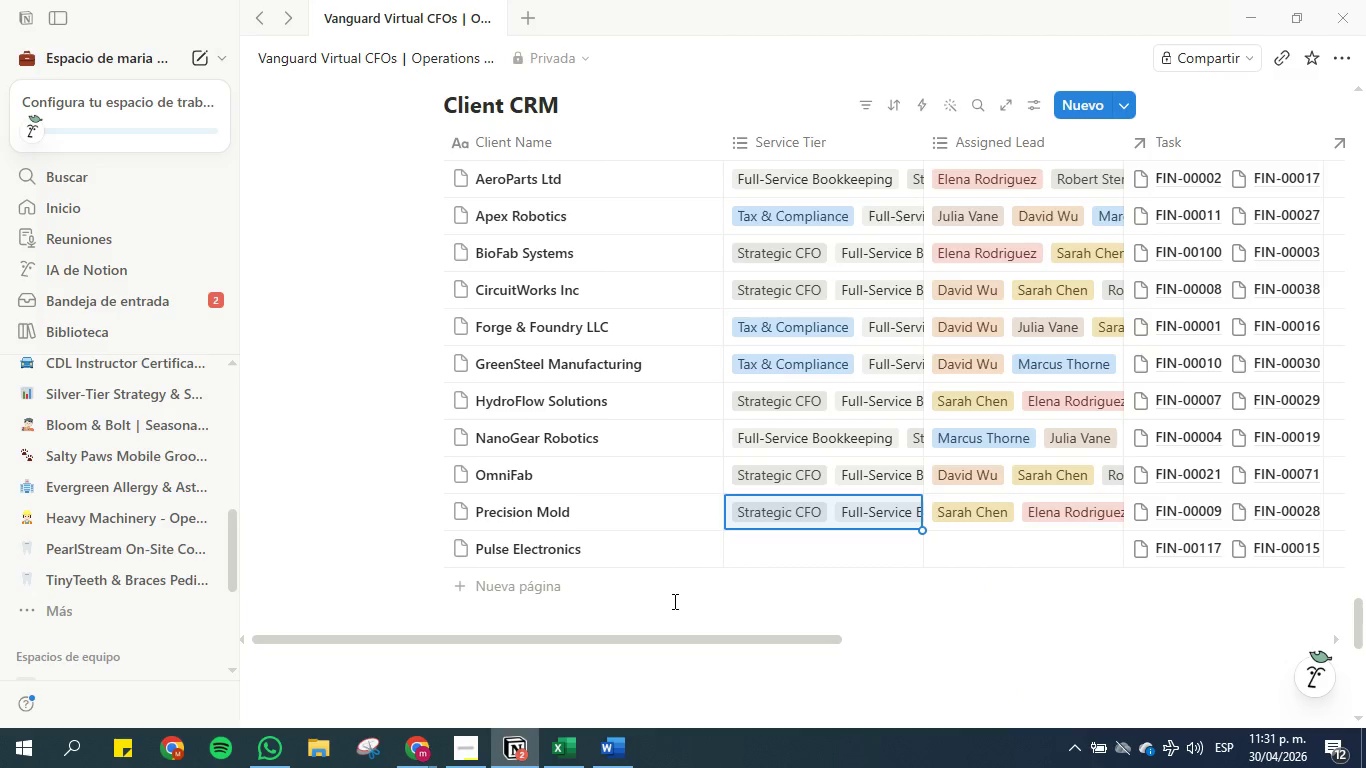 
key(Control+C)
 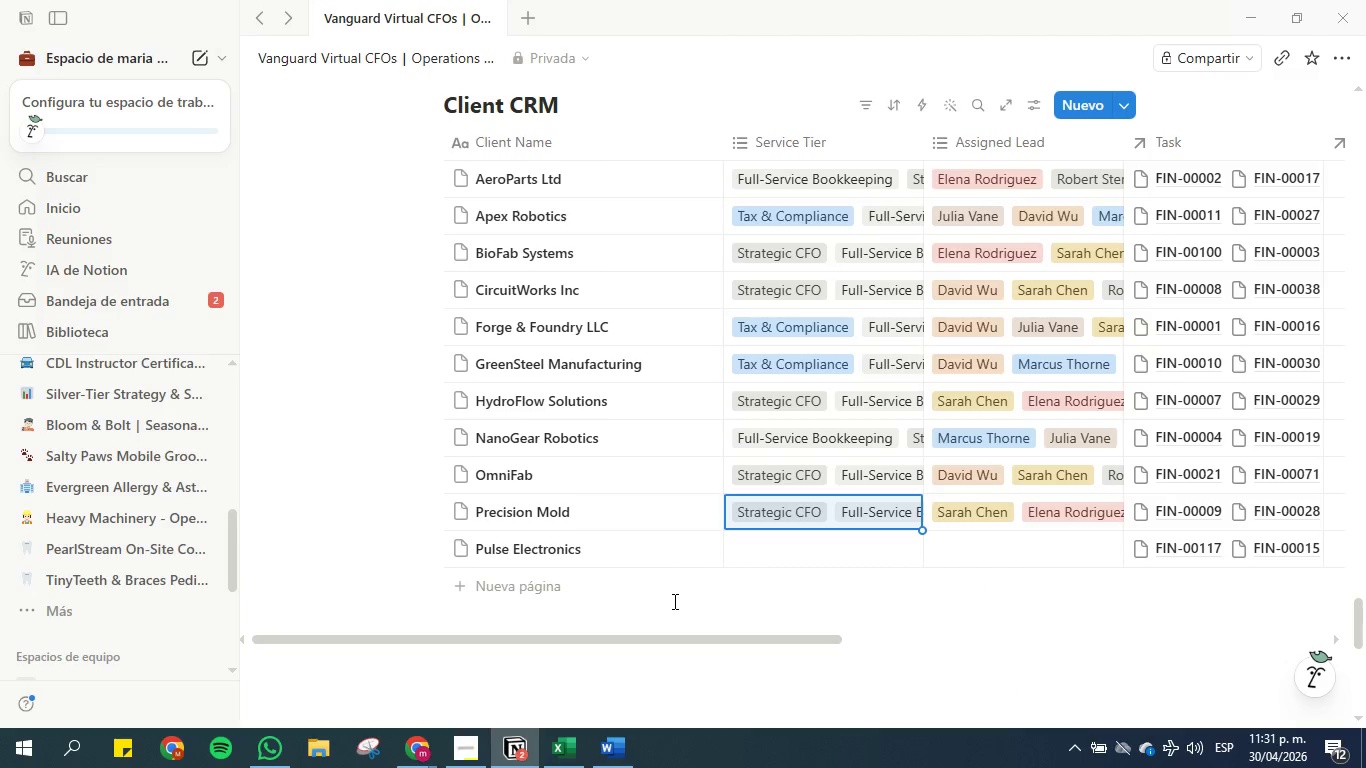 
hold_key(key=ArrowDown, duration=0.31)
 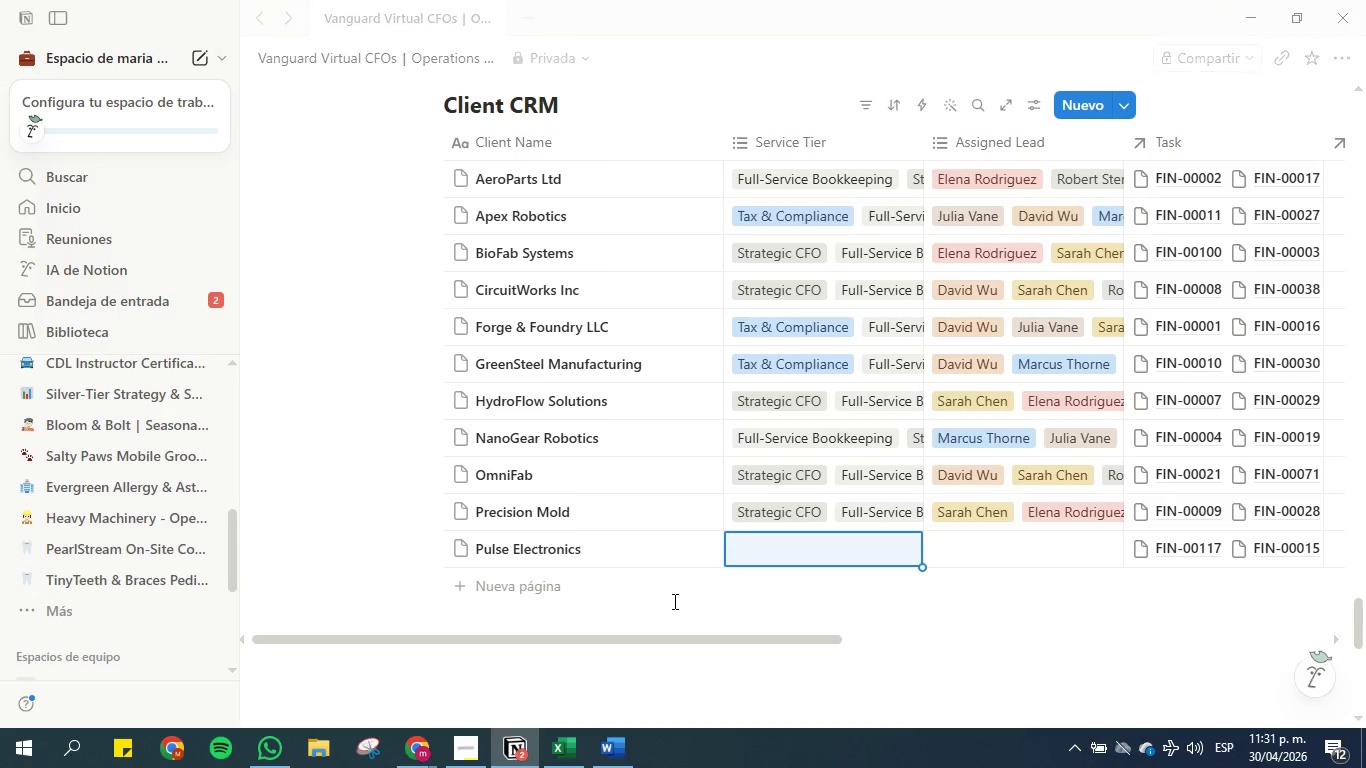 
key(Control+V)
 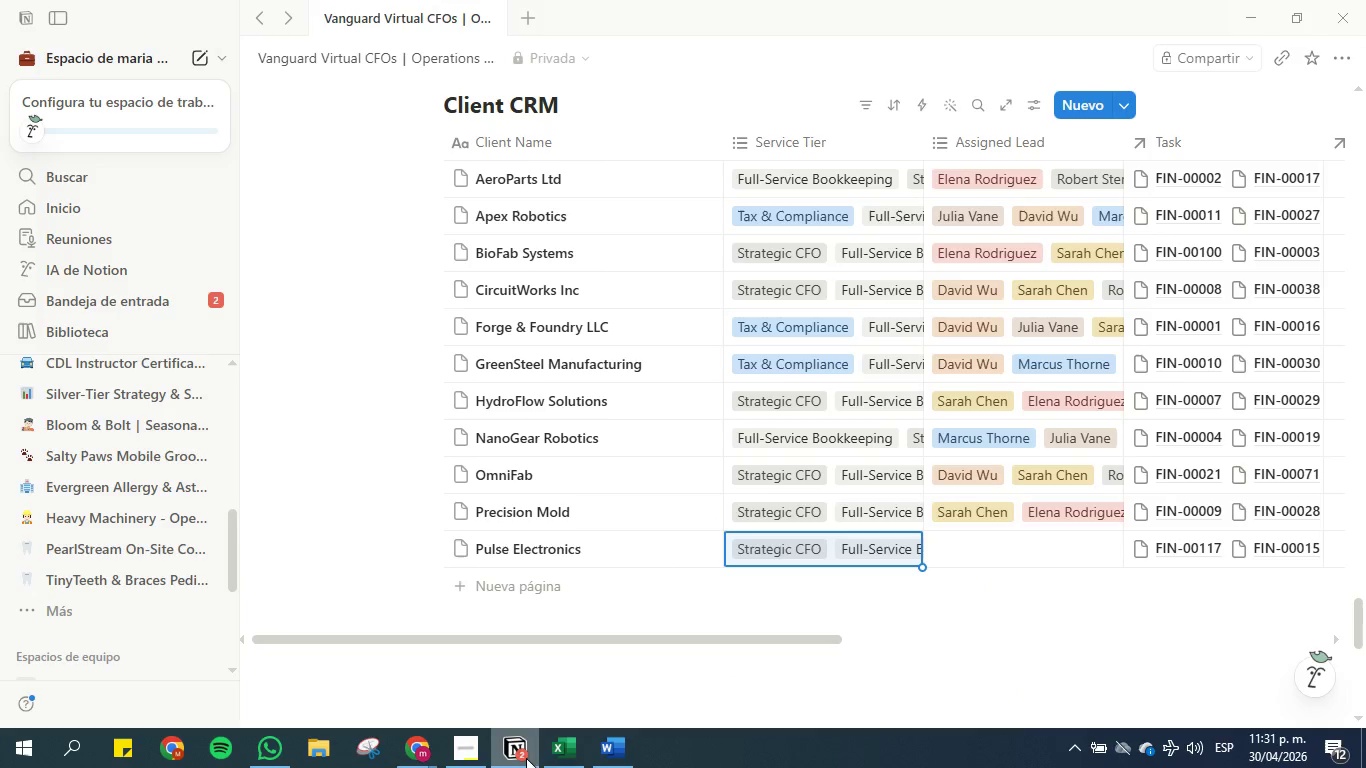 
left_click([570, 762])
 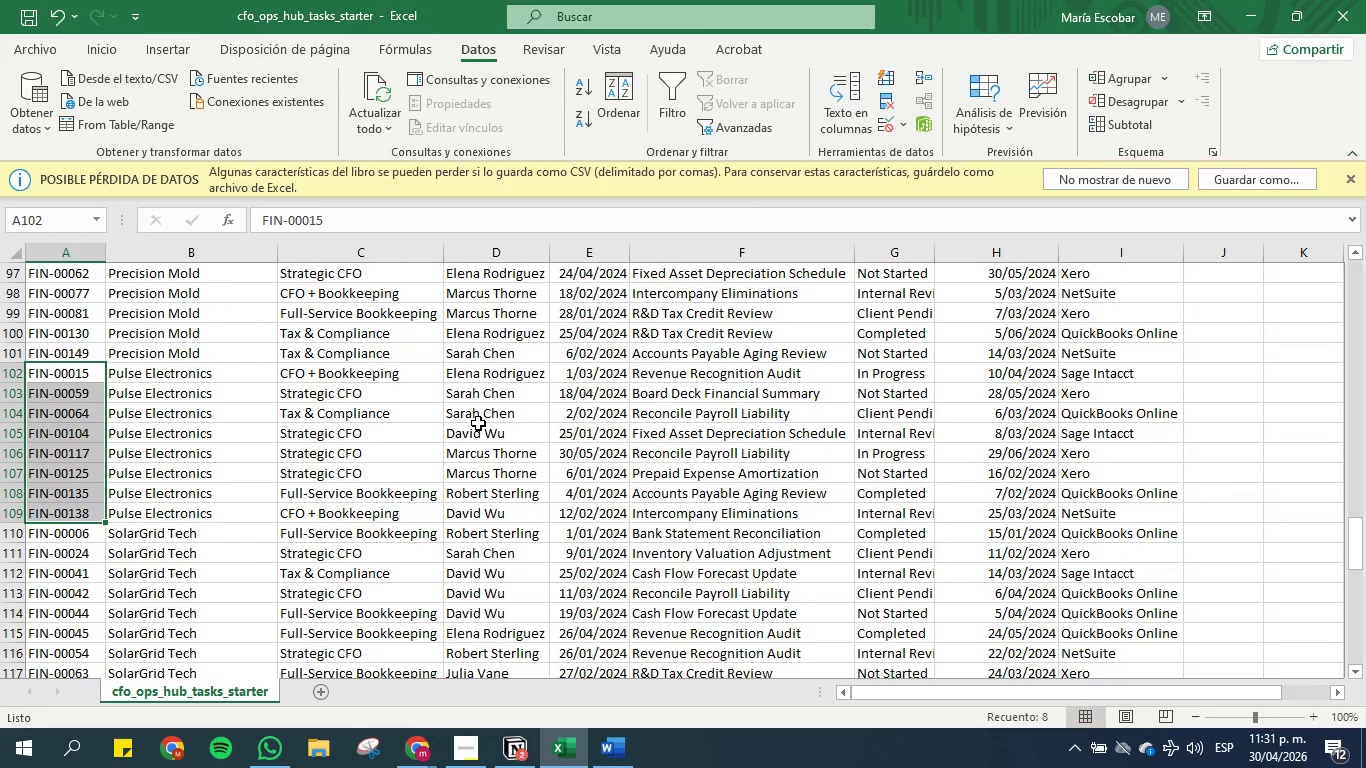 
wait(6.2)
 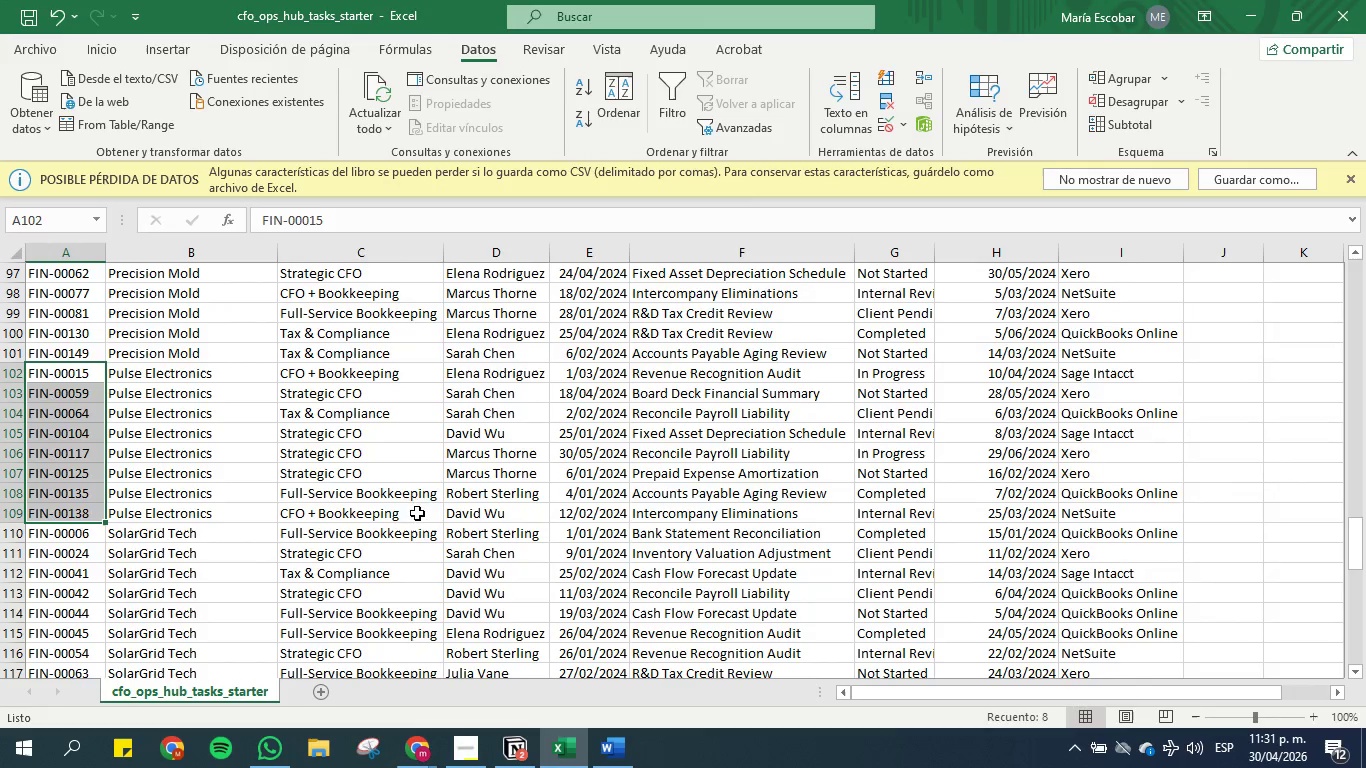 
left_click([1250, 0])
 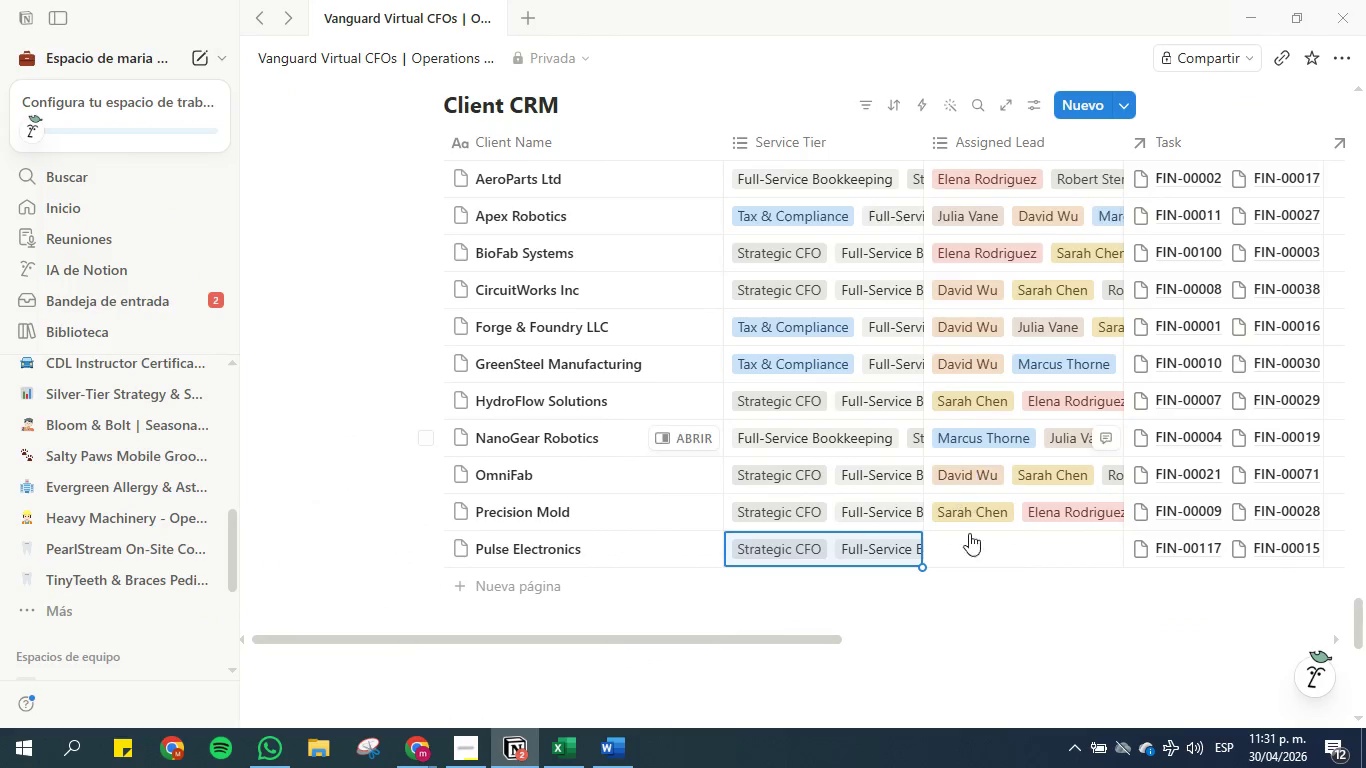 
left_click([971, 544])
 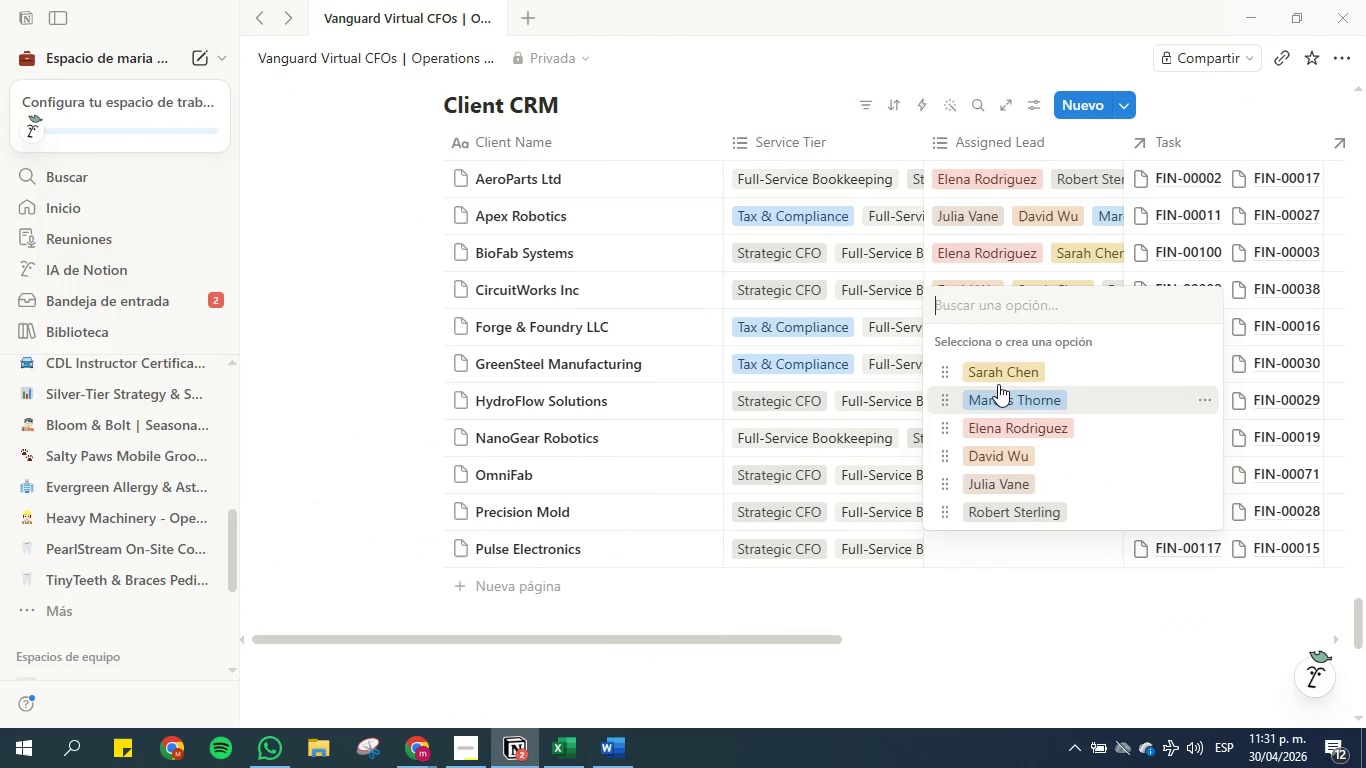 
left_click([1004, 455])
 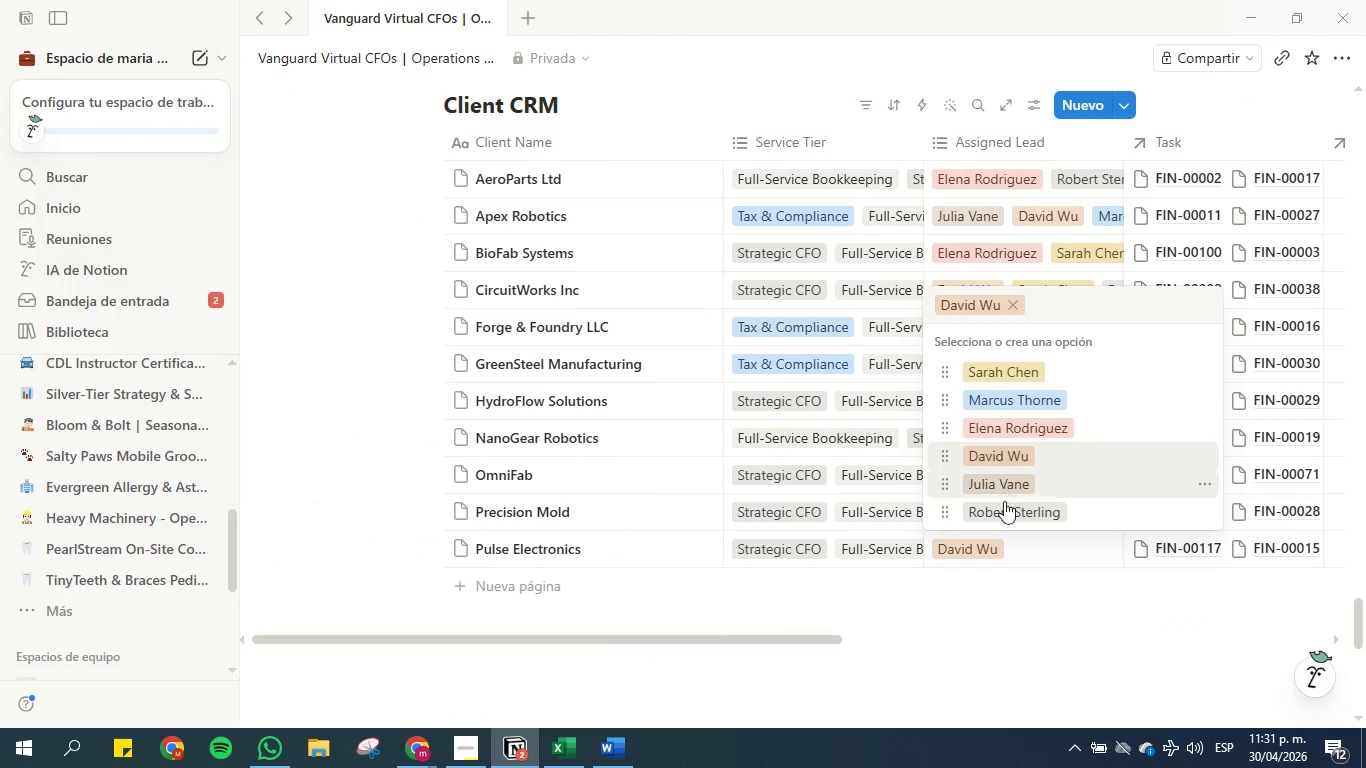 
left_click([1005, 503])
 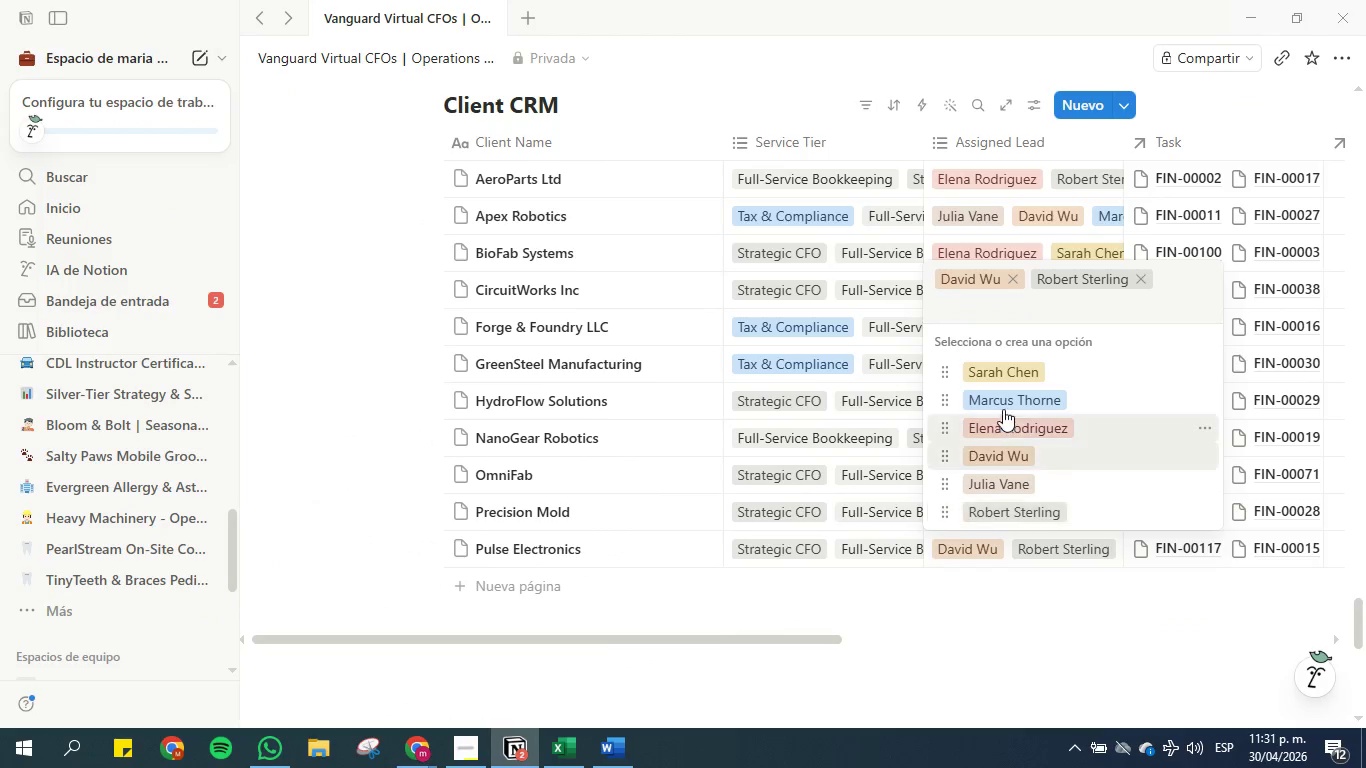 
left_click([1002, 400])
 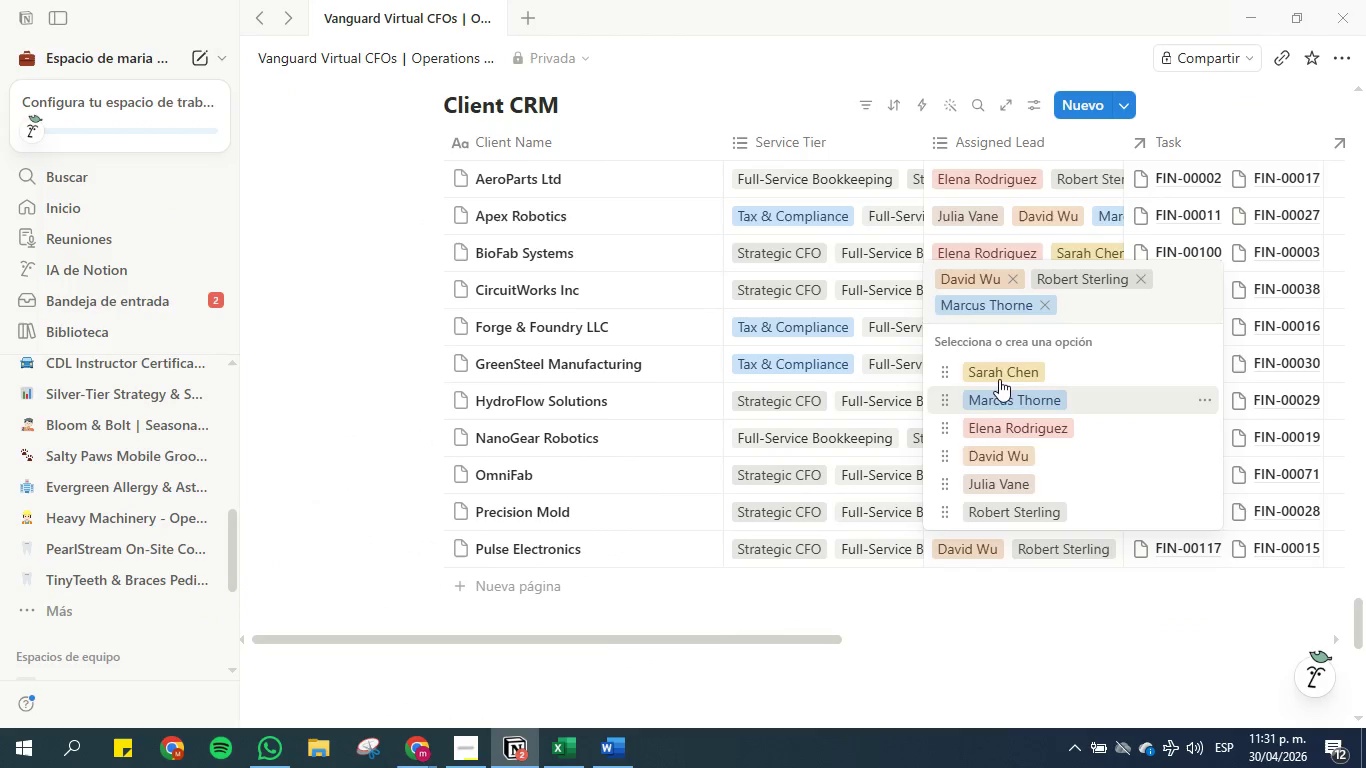 
left_click([999, 370])
 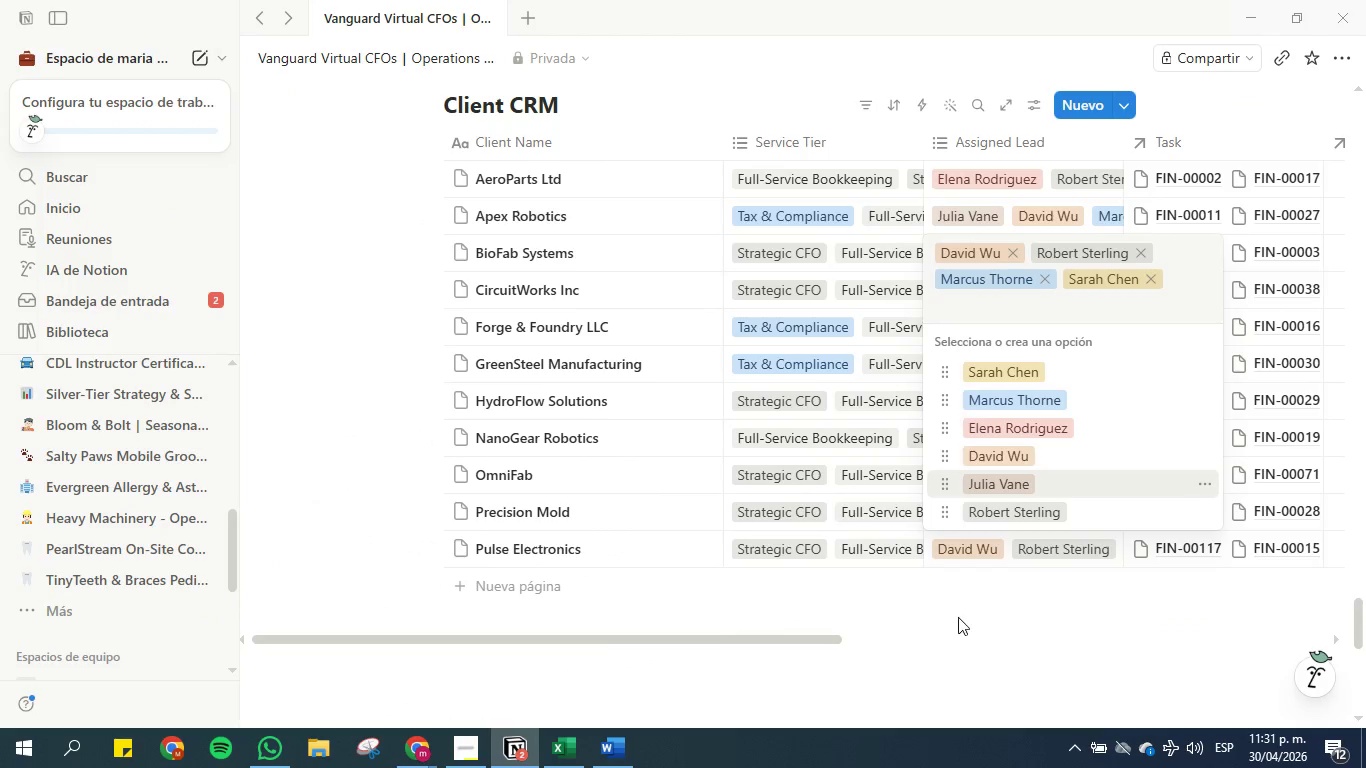 
left_click([960, 608])
 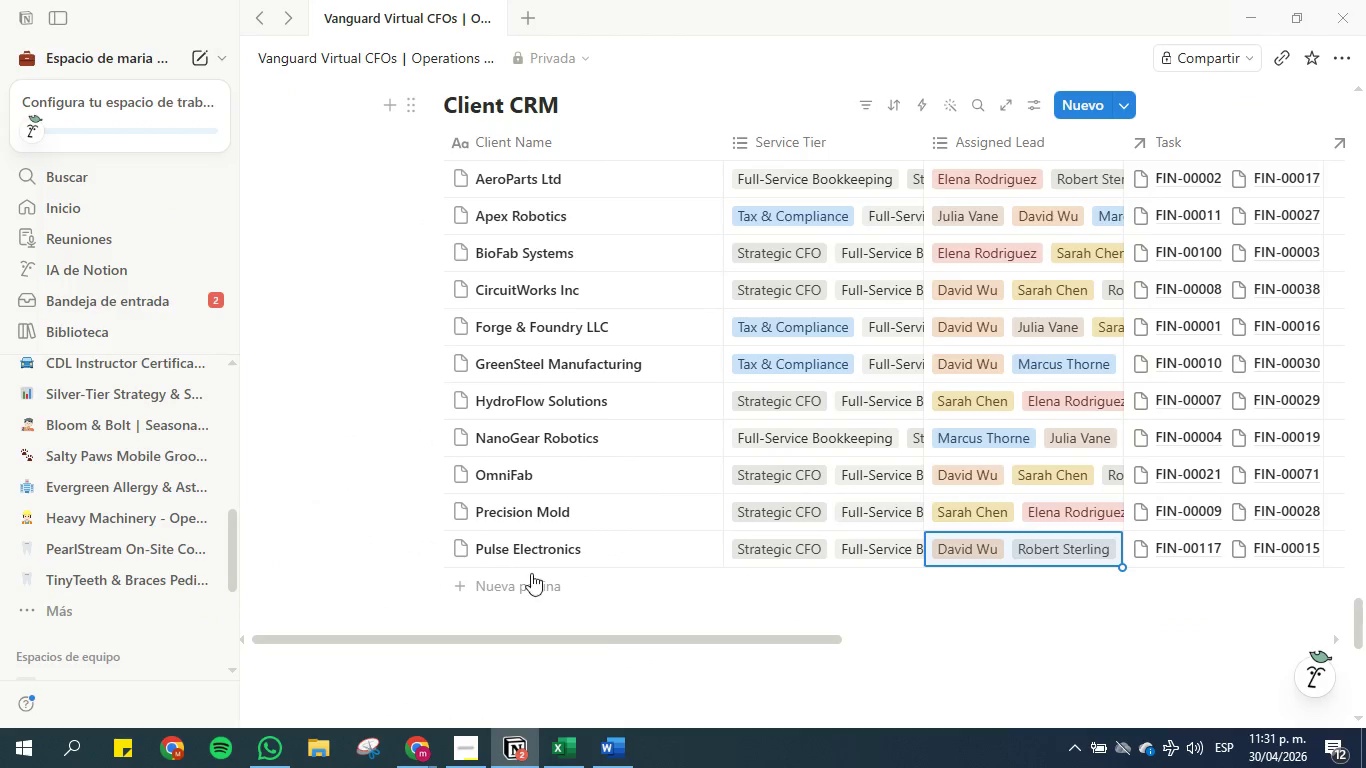 
left_click([485, 582])
 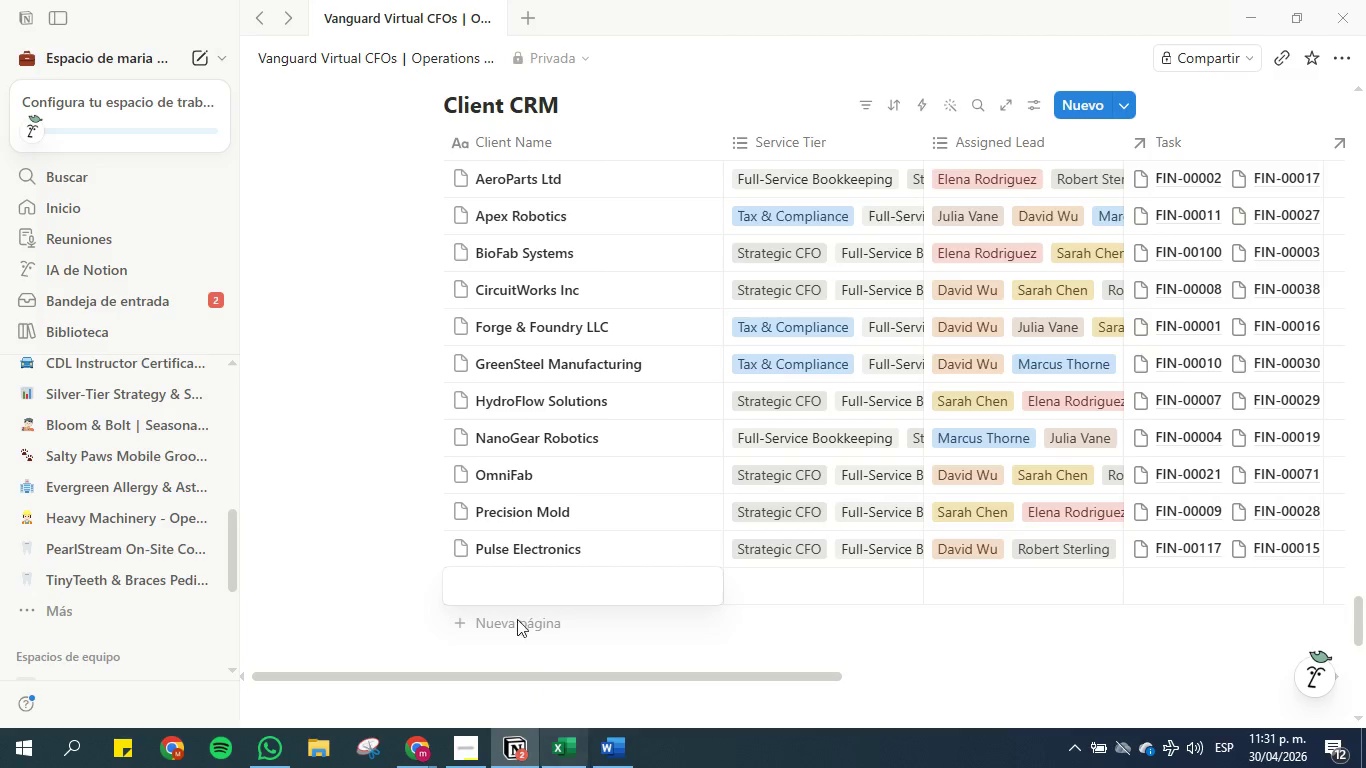 
left_click([486, 617])
 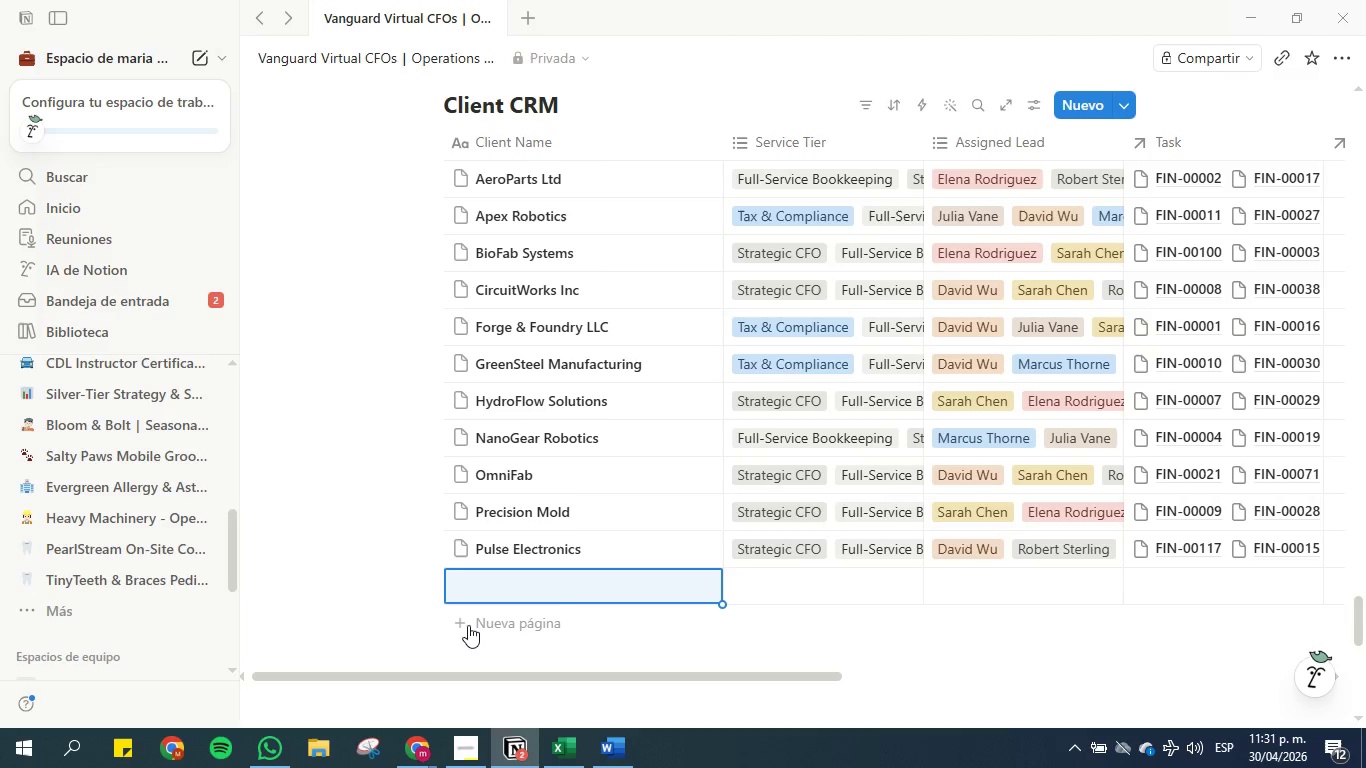 
left_click([460, 624])
 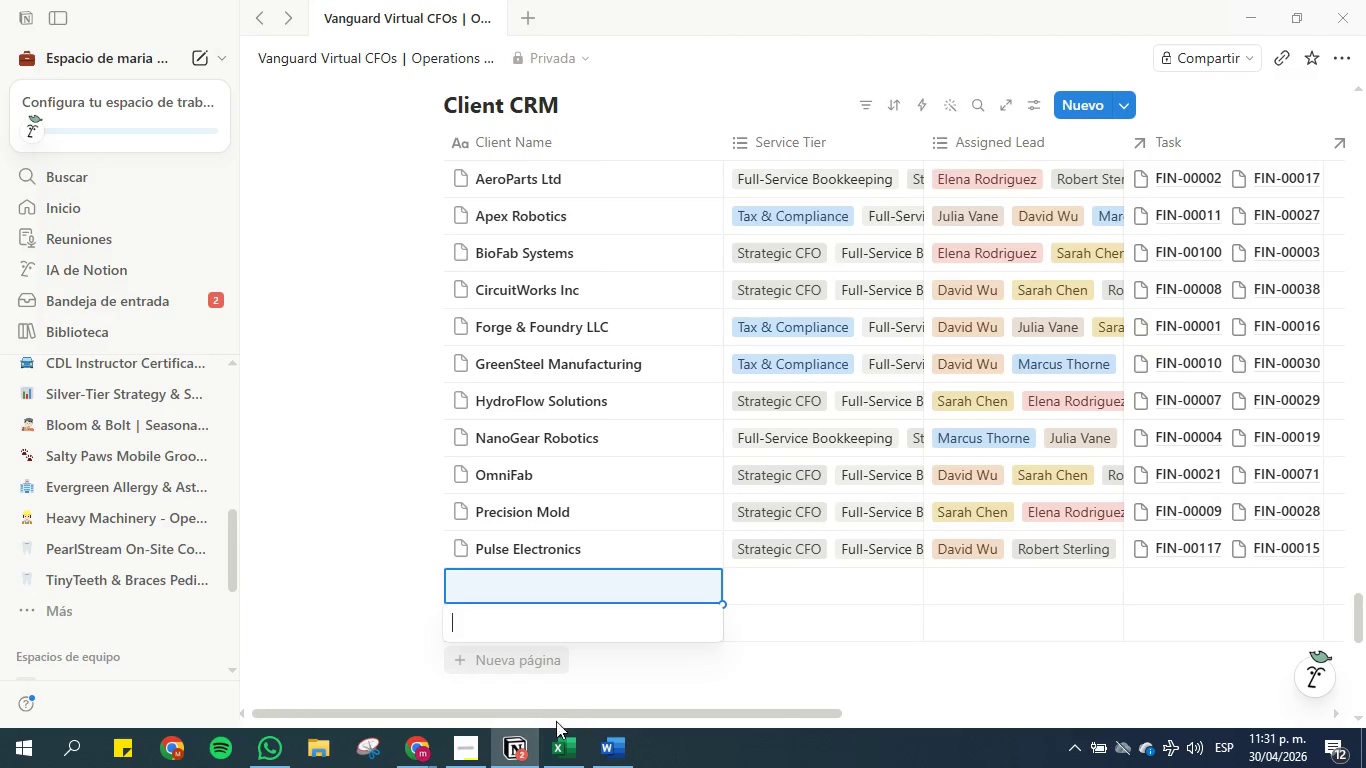 
left_click([569, 743])
 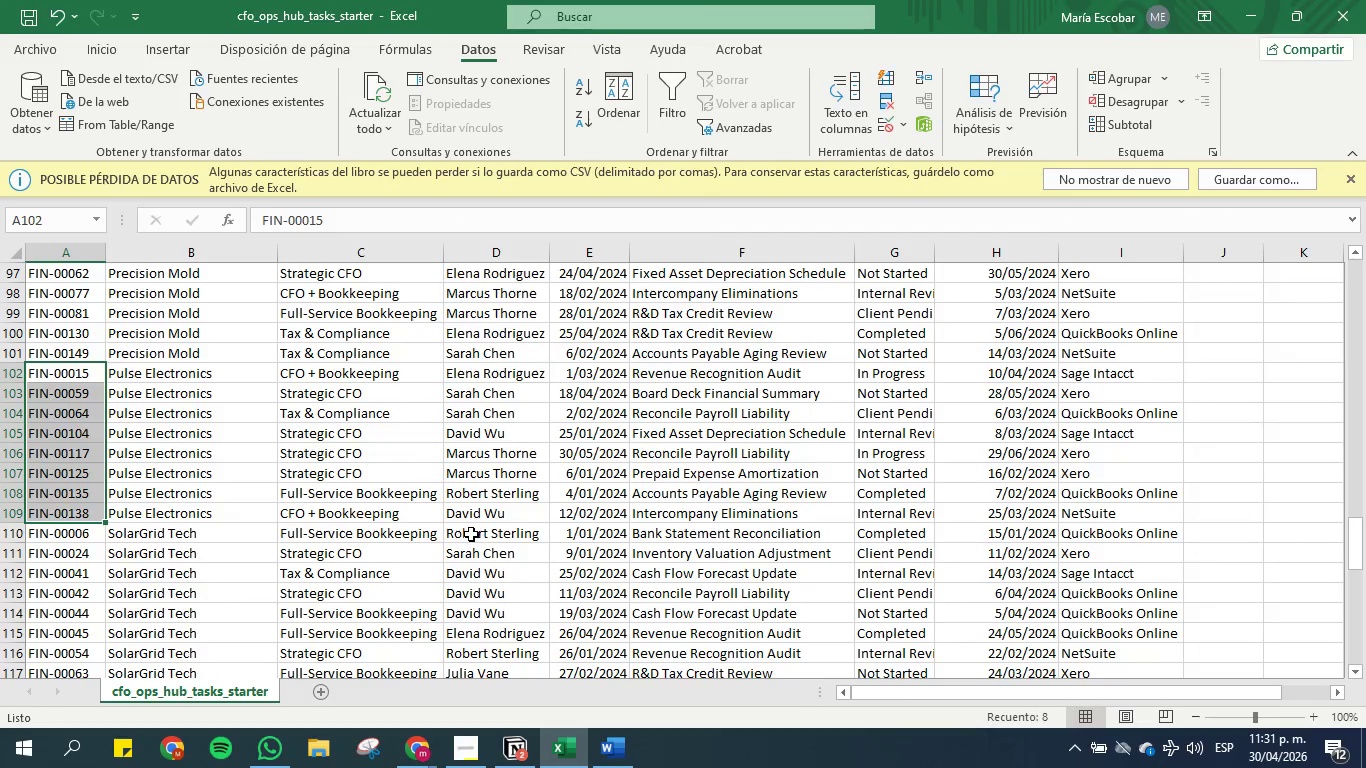 
scroll: coordinate [304, 510], scroll_direction: down, amount: 3.0
 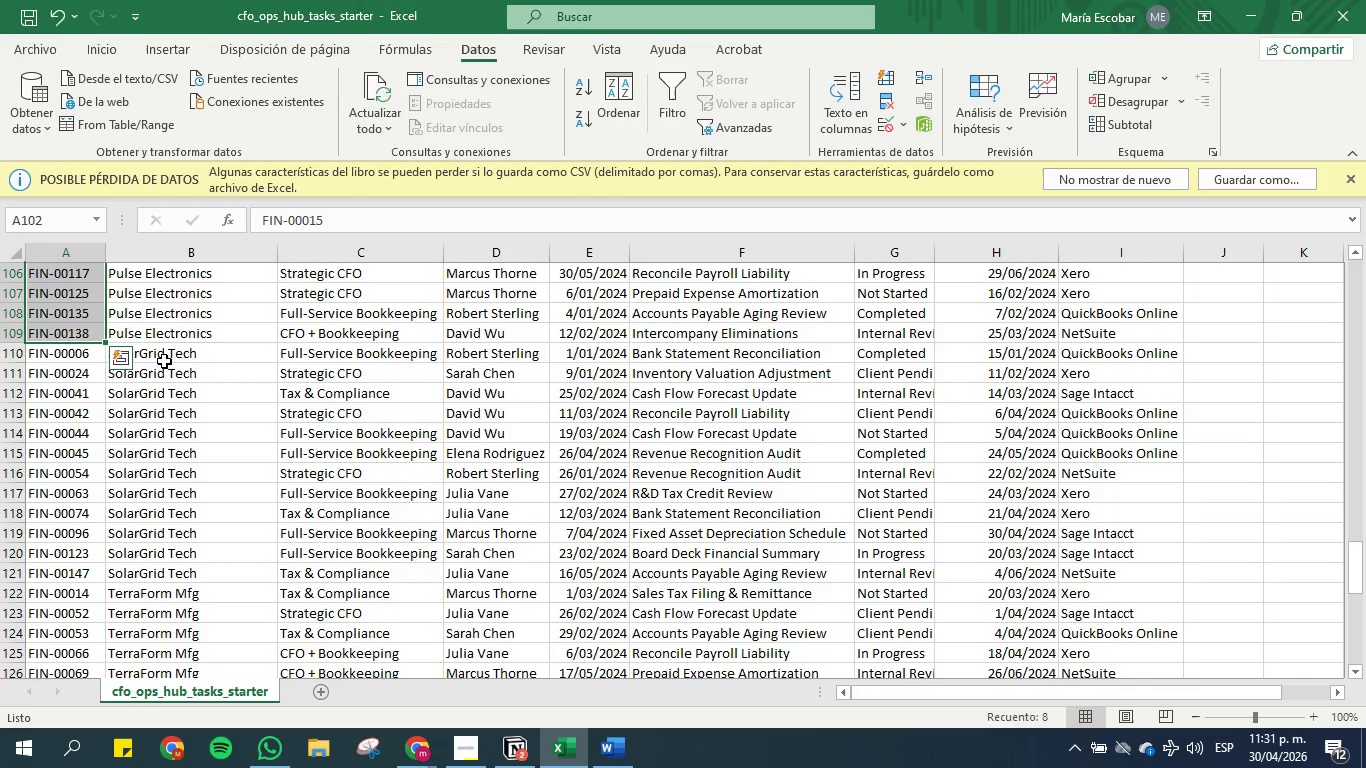 
left_click([164, 360])
 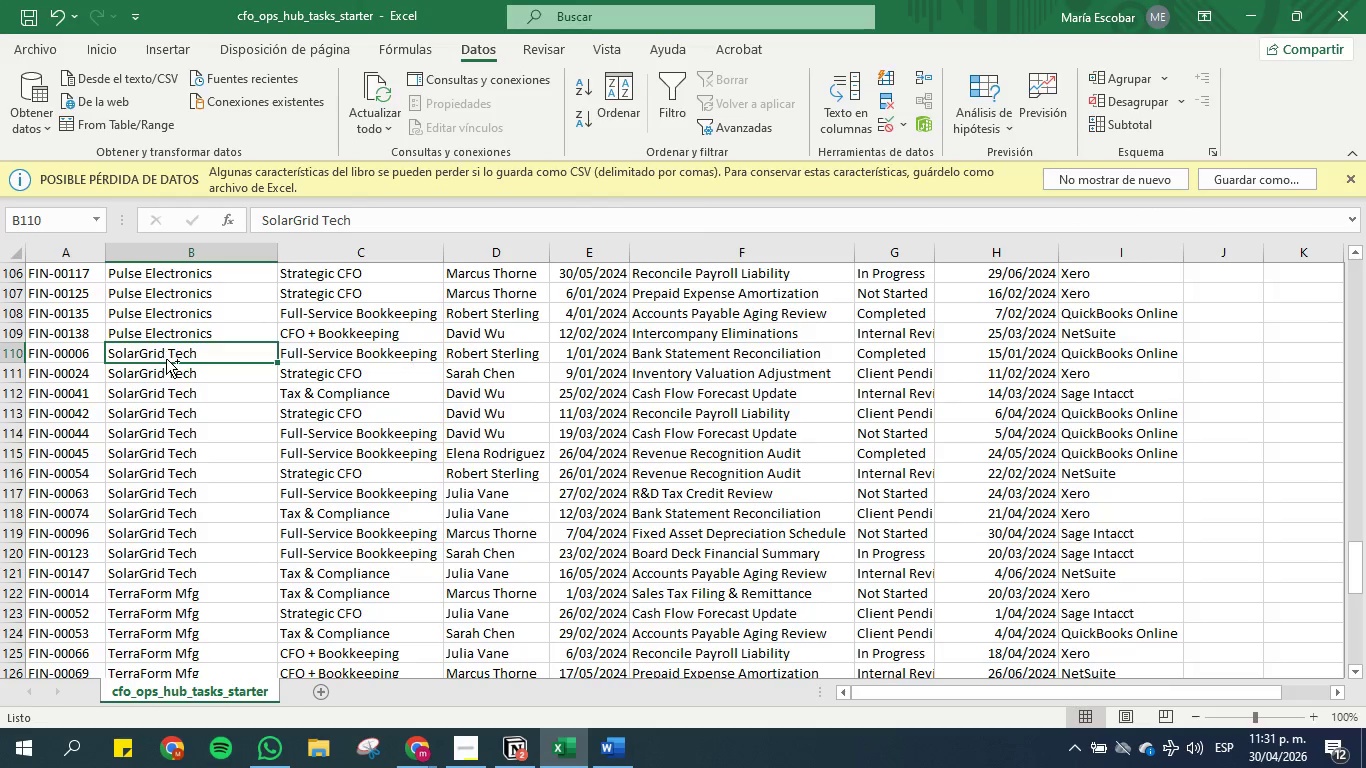 
key(Control+C)
 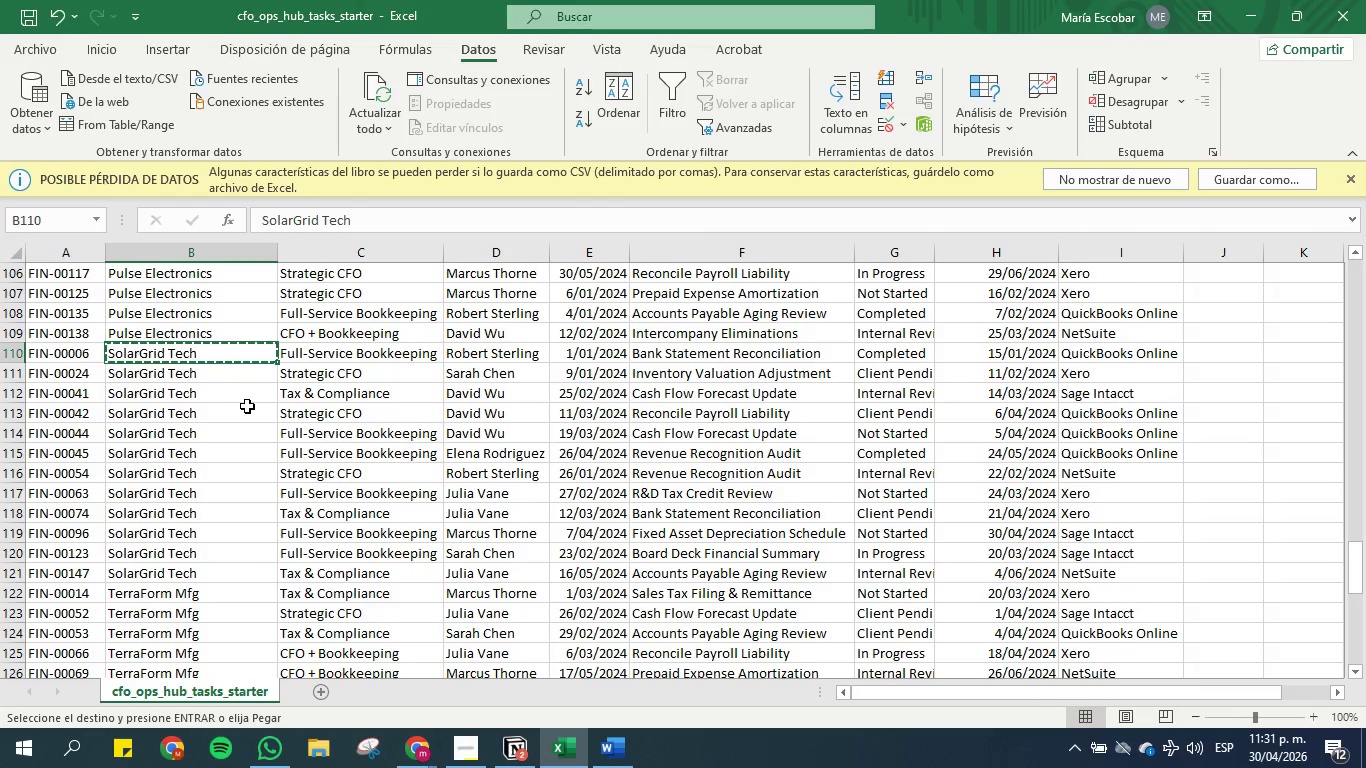 
scroll: coordinate [240, 412], scroll_direction: down, amount: 8.0
 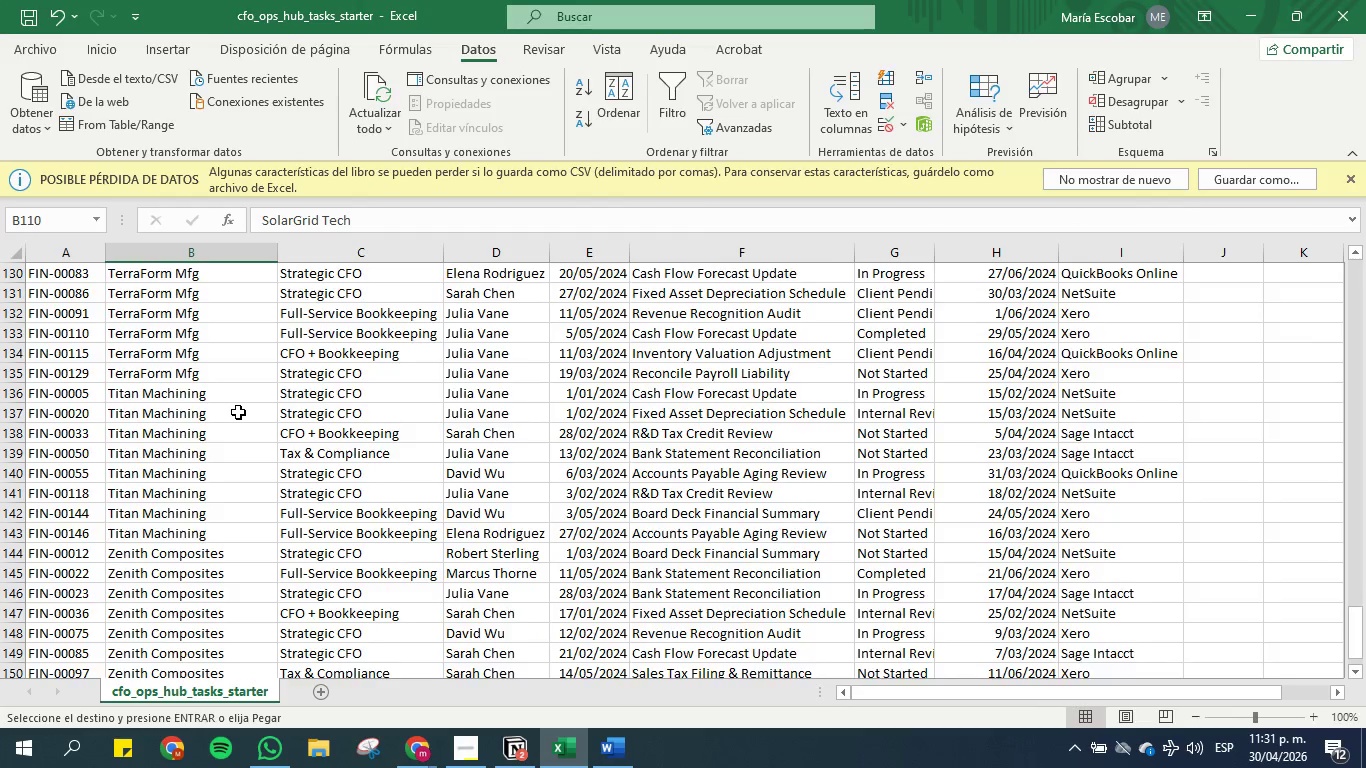 
scroll: coordinate [237, 412], scroll_direction: up, amount: 8.0
 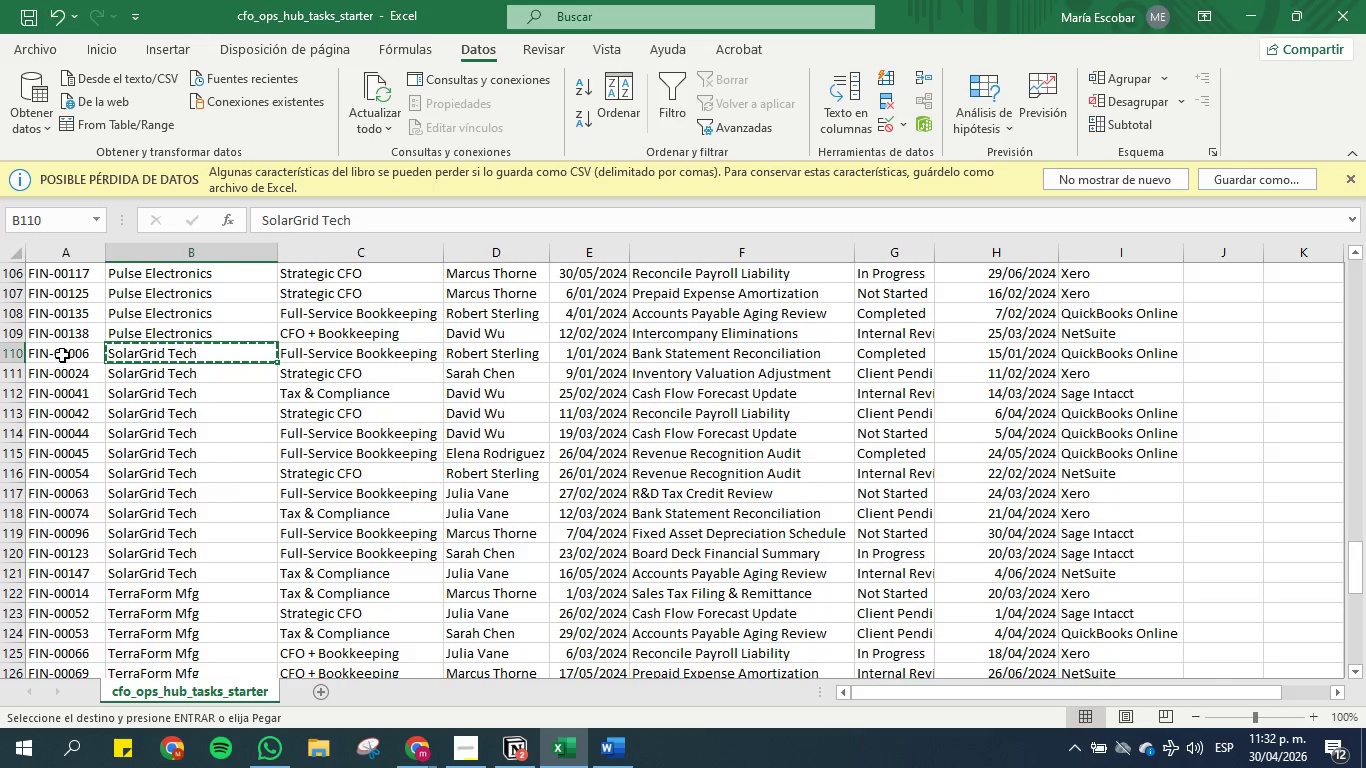 
left_click([507, 752])
 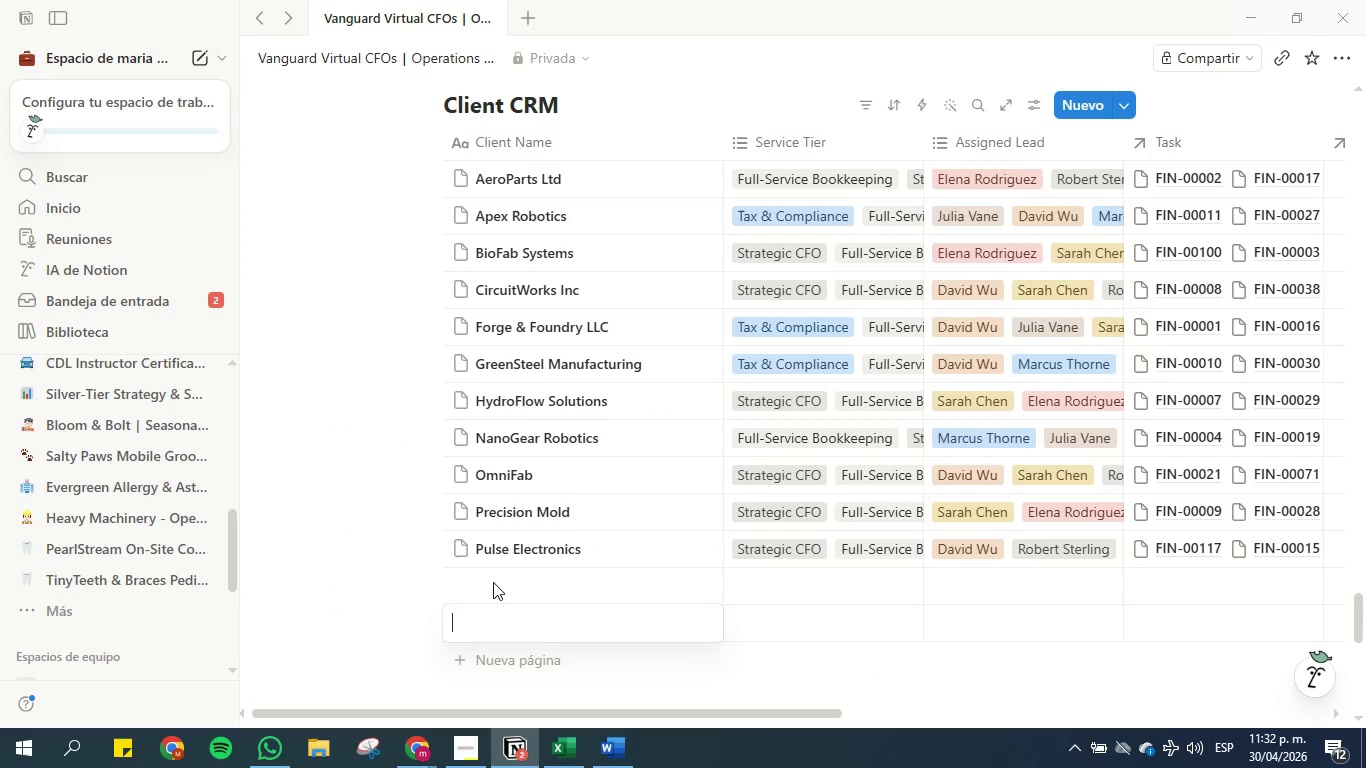 
left_click([494, 582])
 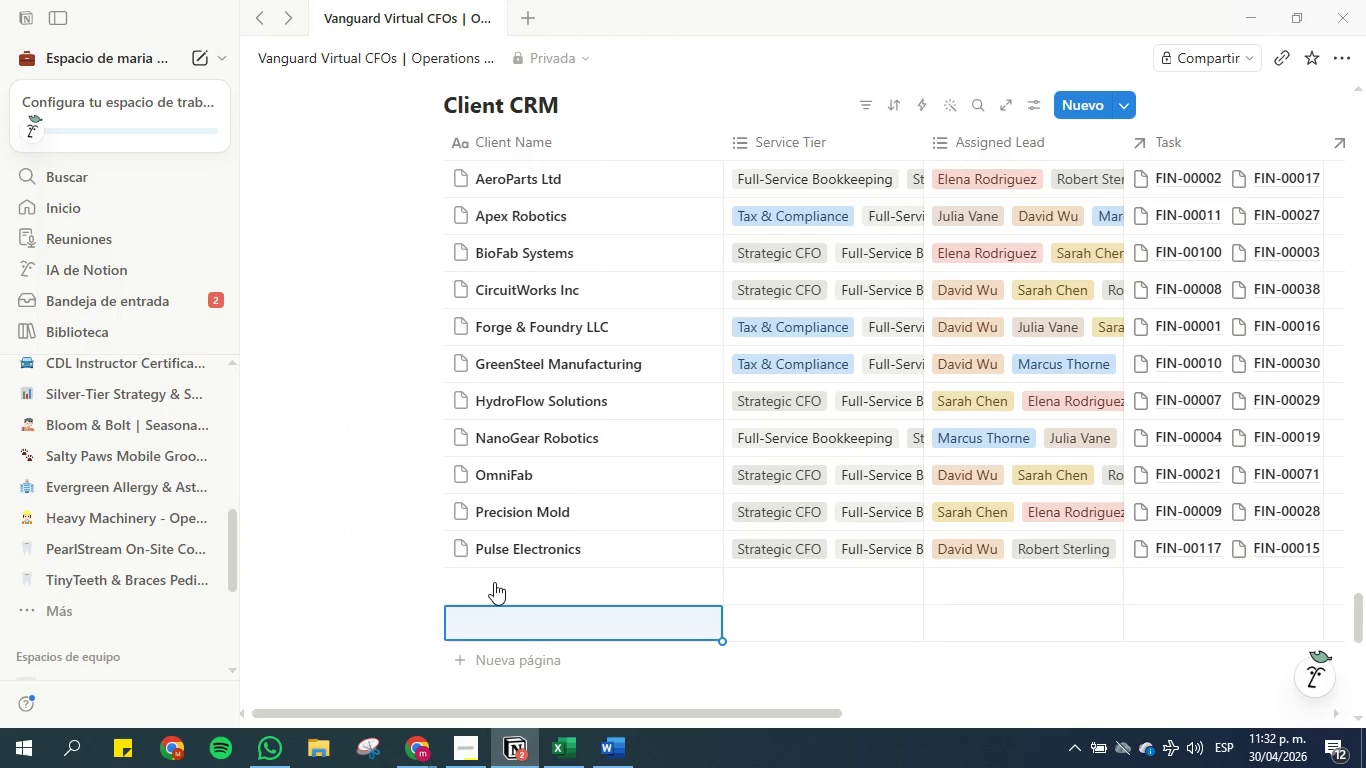 
left_click([494, 582])
 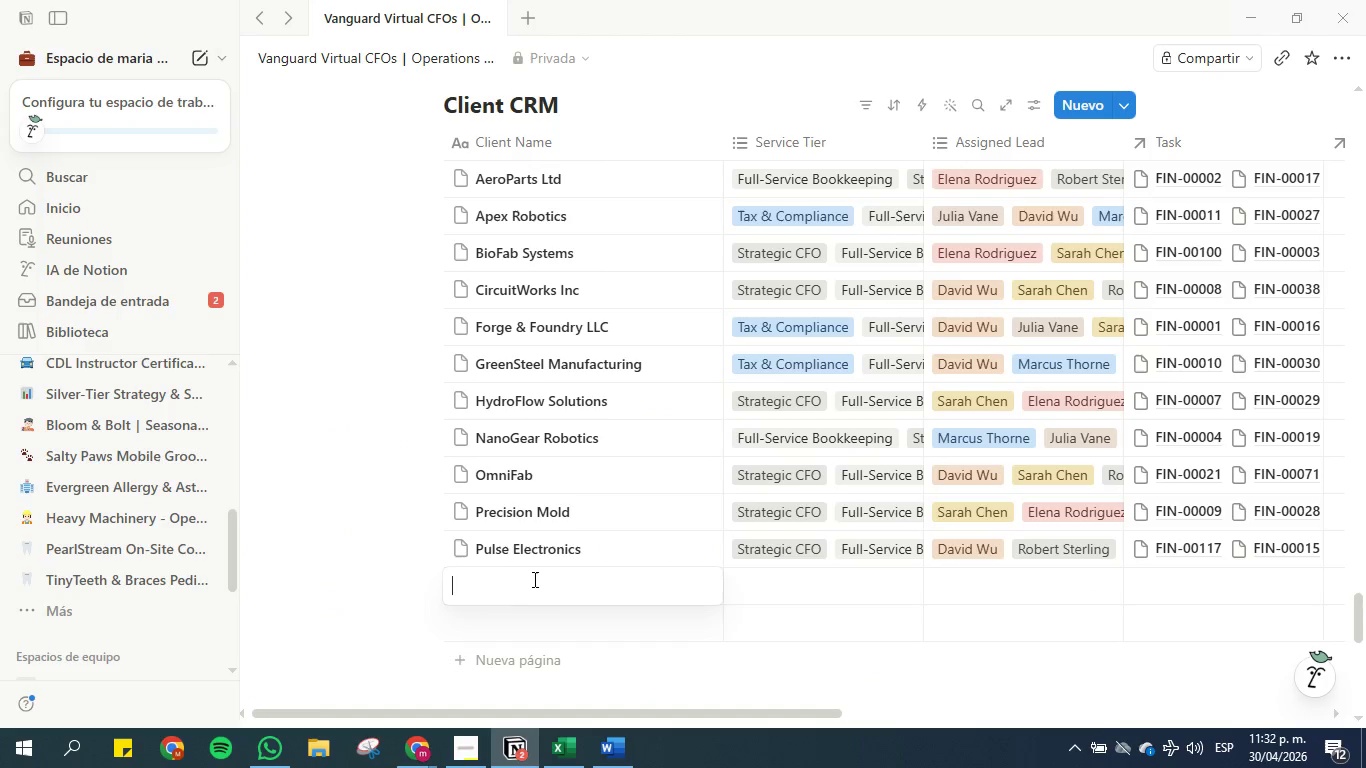 
key(Control+V)
 